 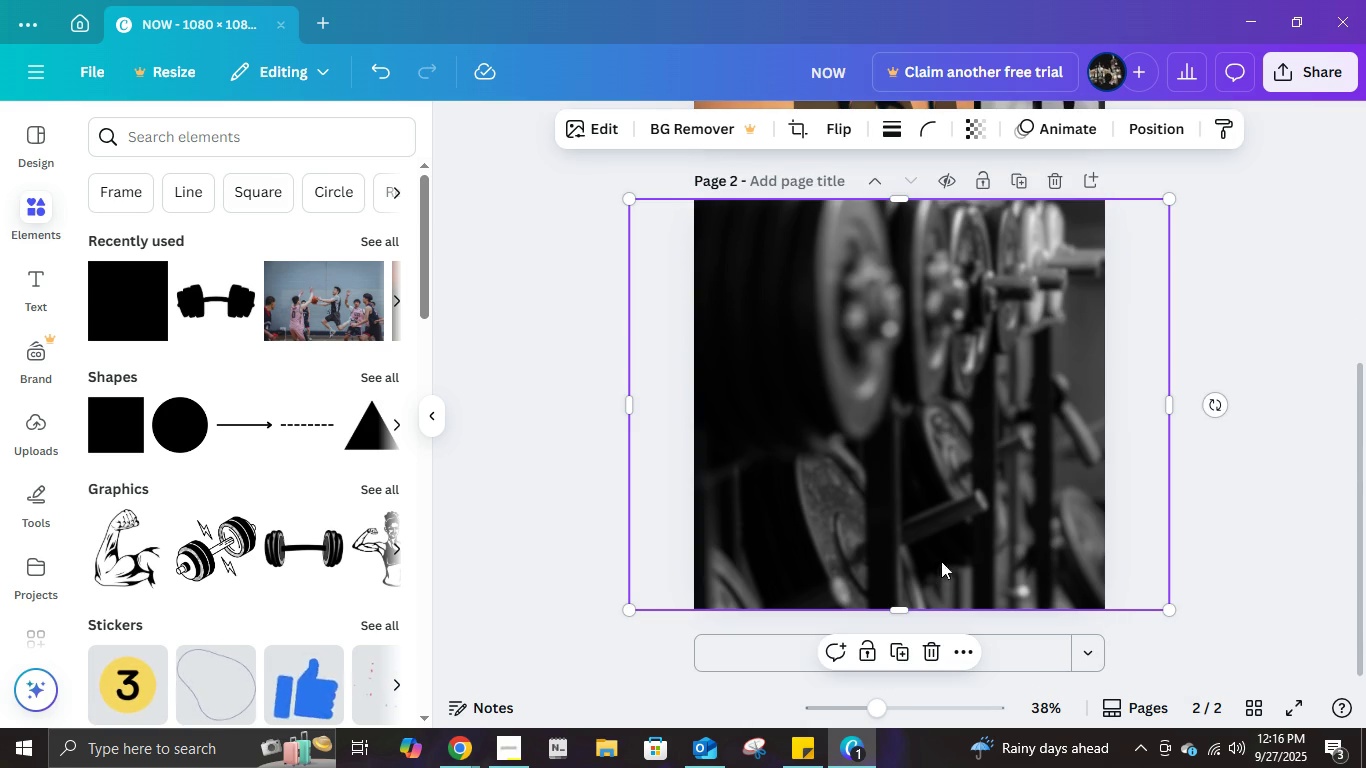 
left_click([1292, 470])
 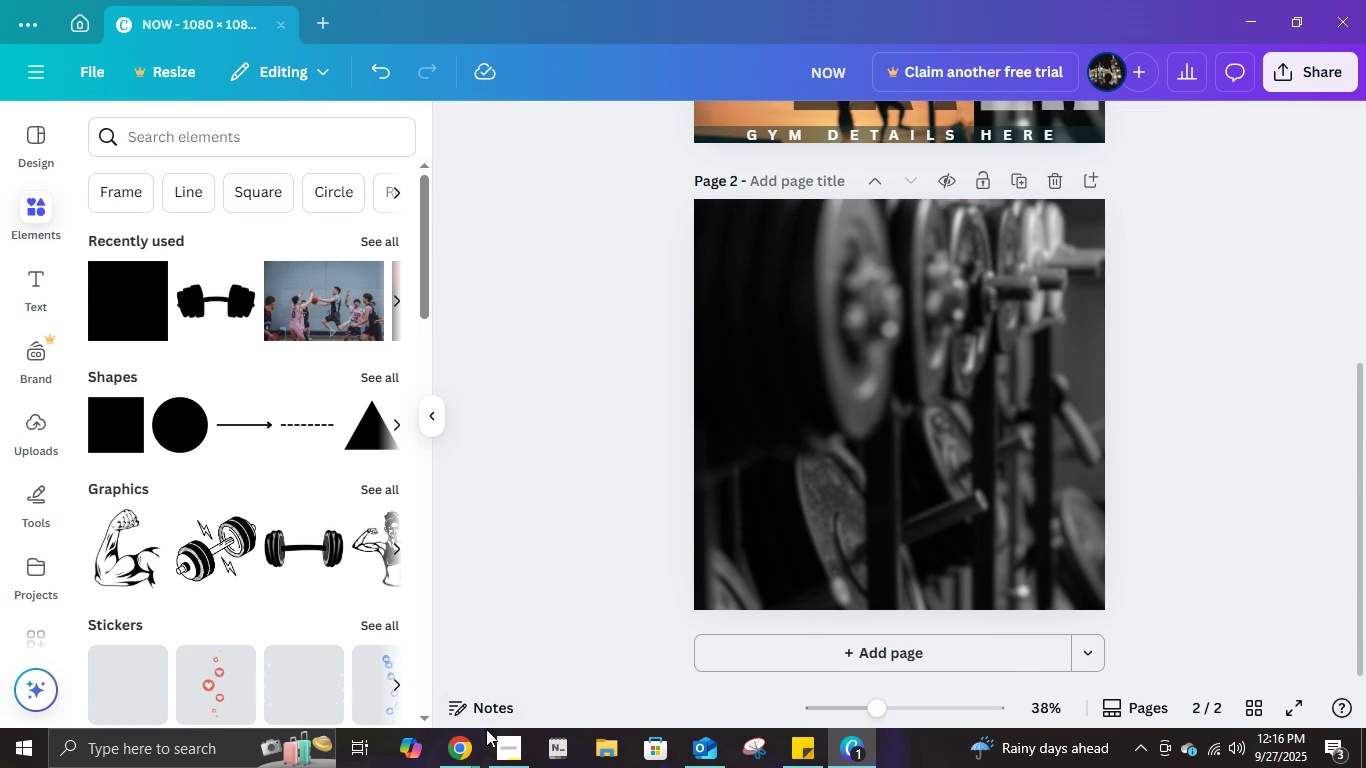 
left_click([457, 749])
 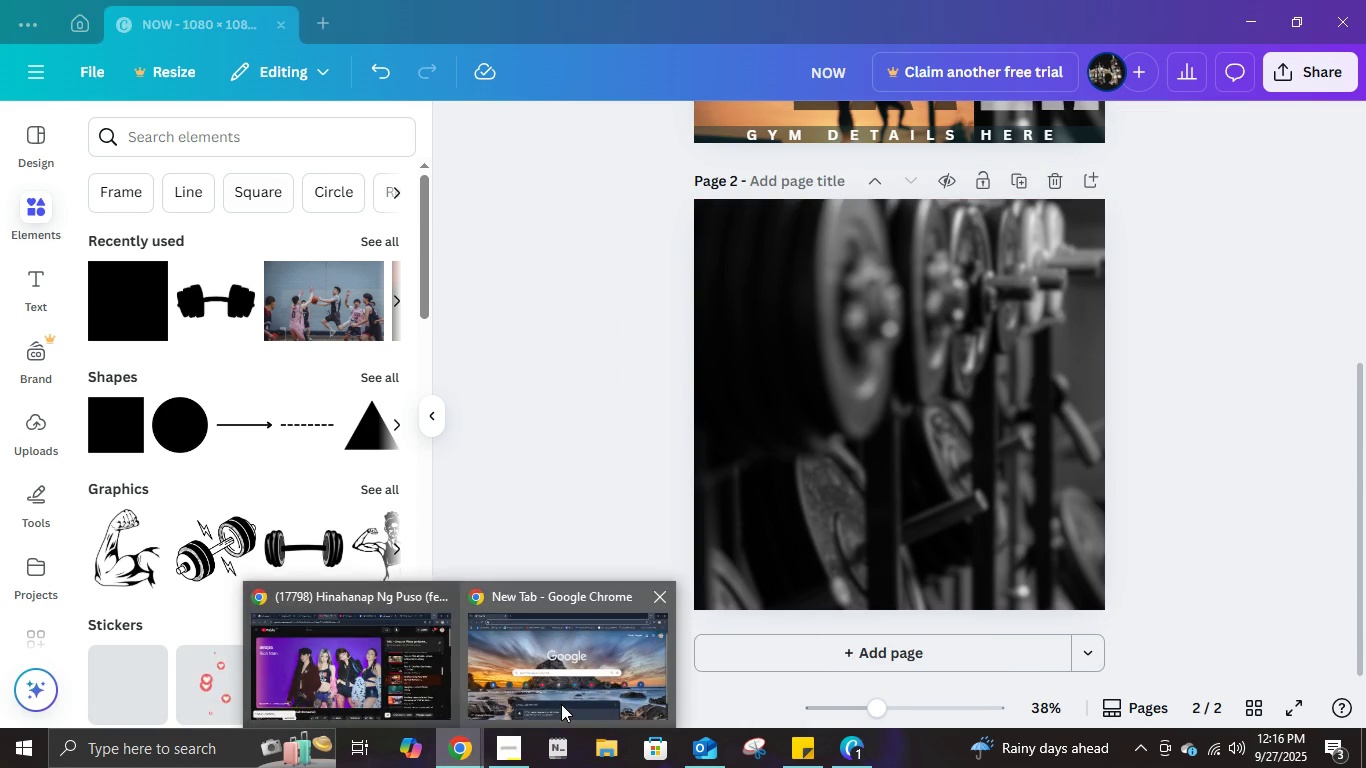 
left_click([561, 704])
 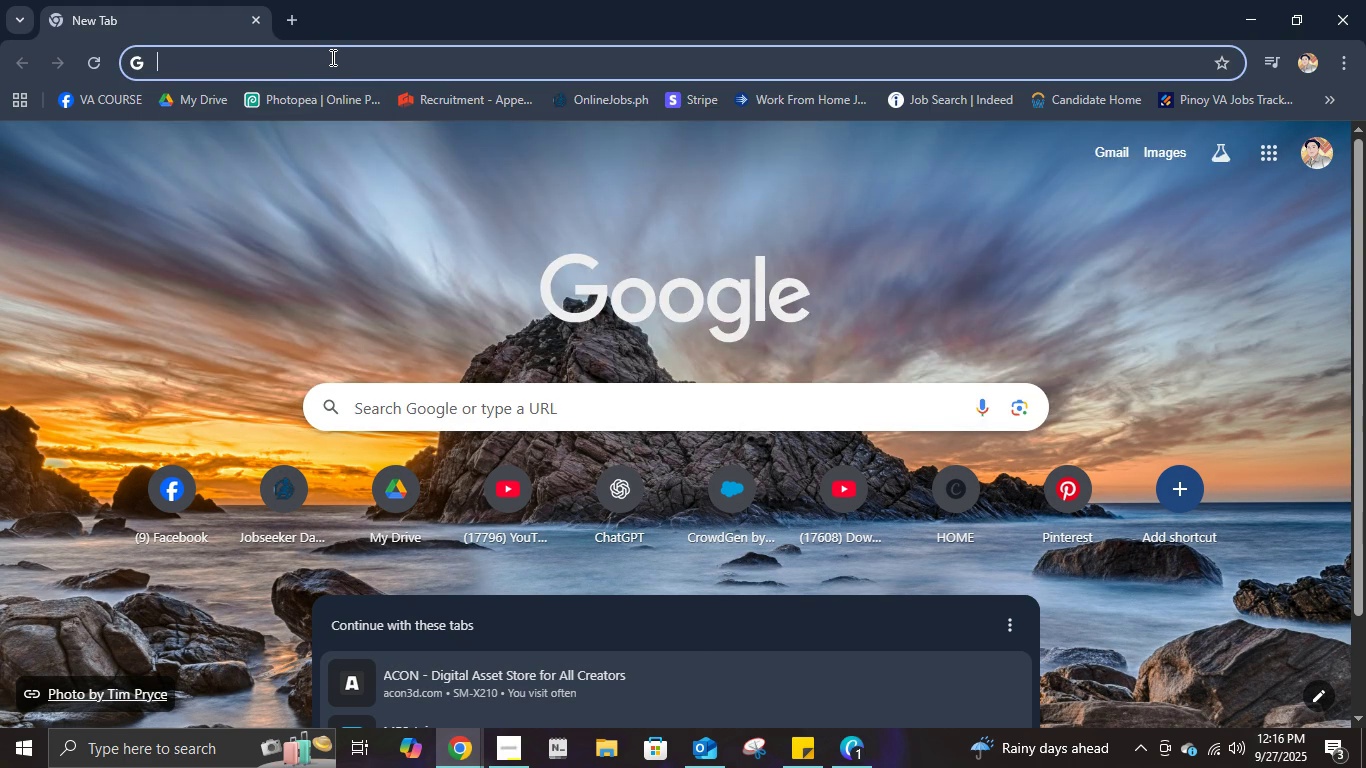 
left_click([331, 57])
 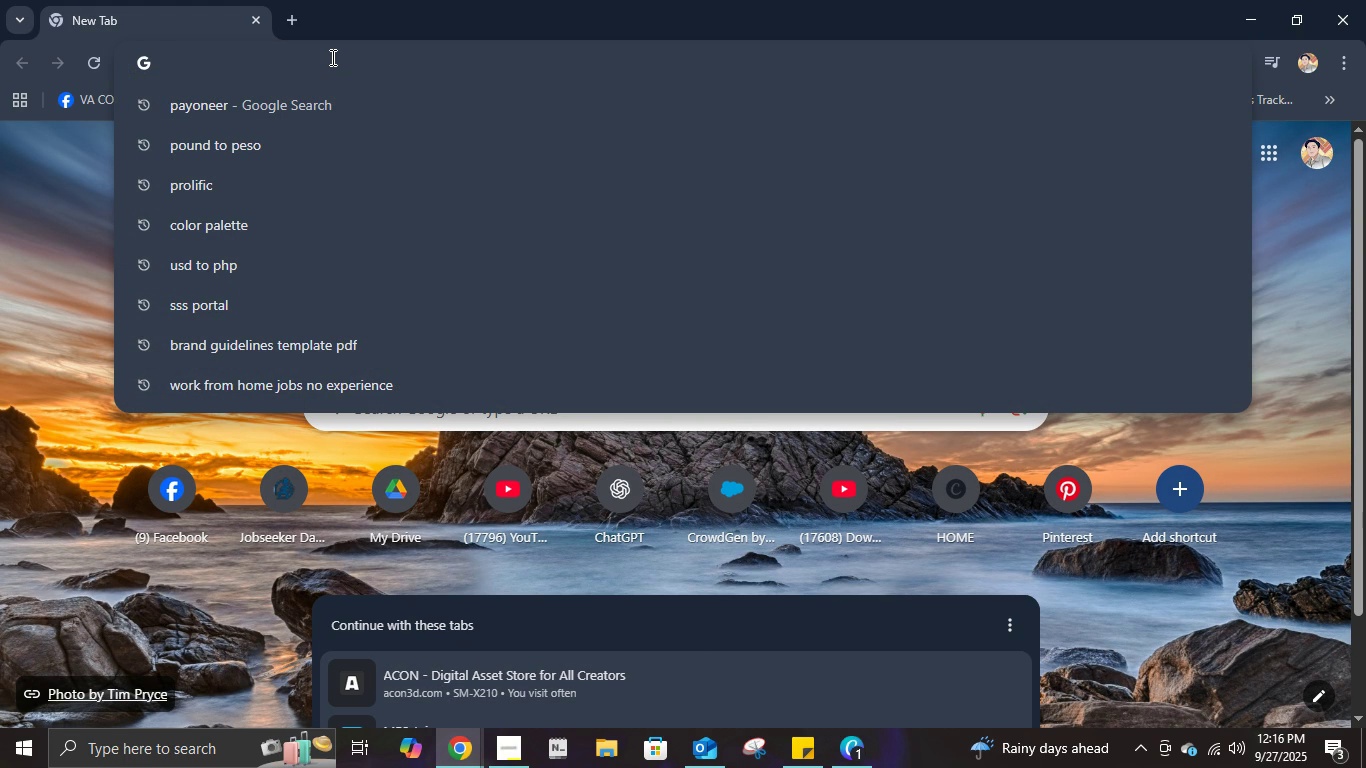 
type(WORK )
key(Backspace)
type(OUT CHALLENGER)
key(Backspace)
type(S)
 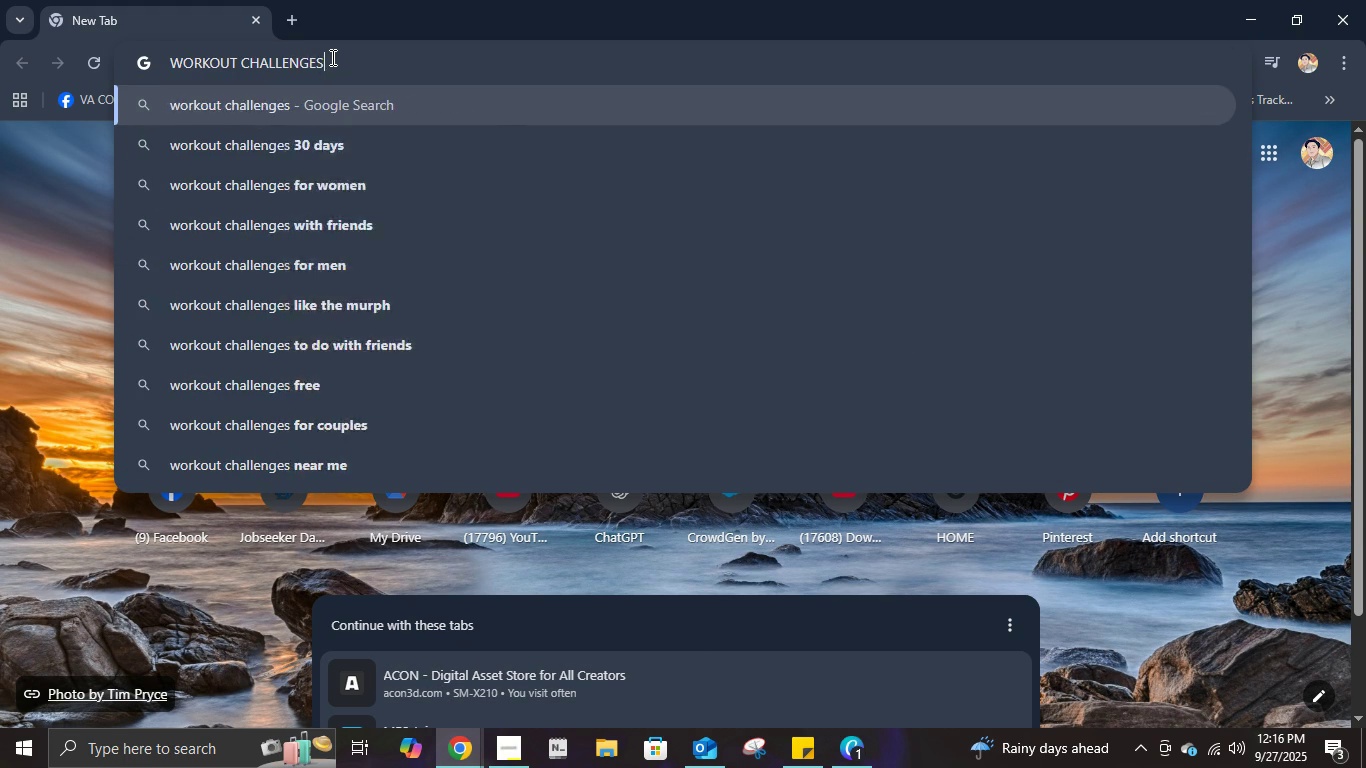 
key(Enter)
 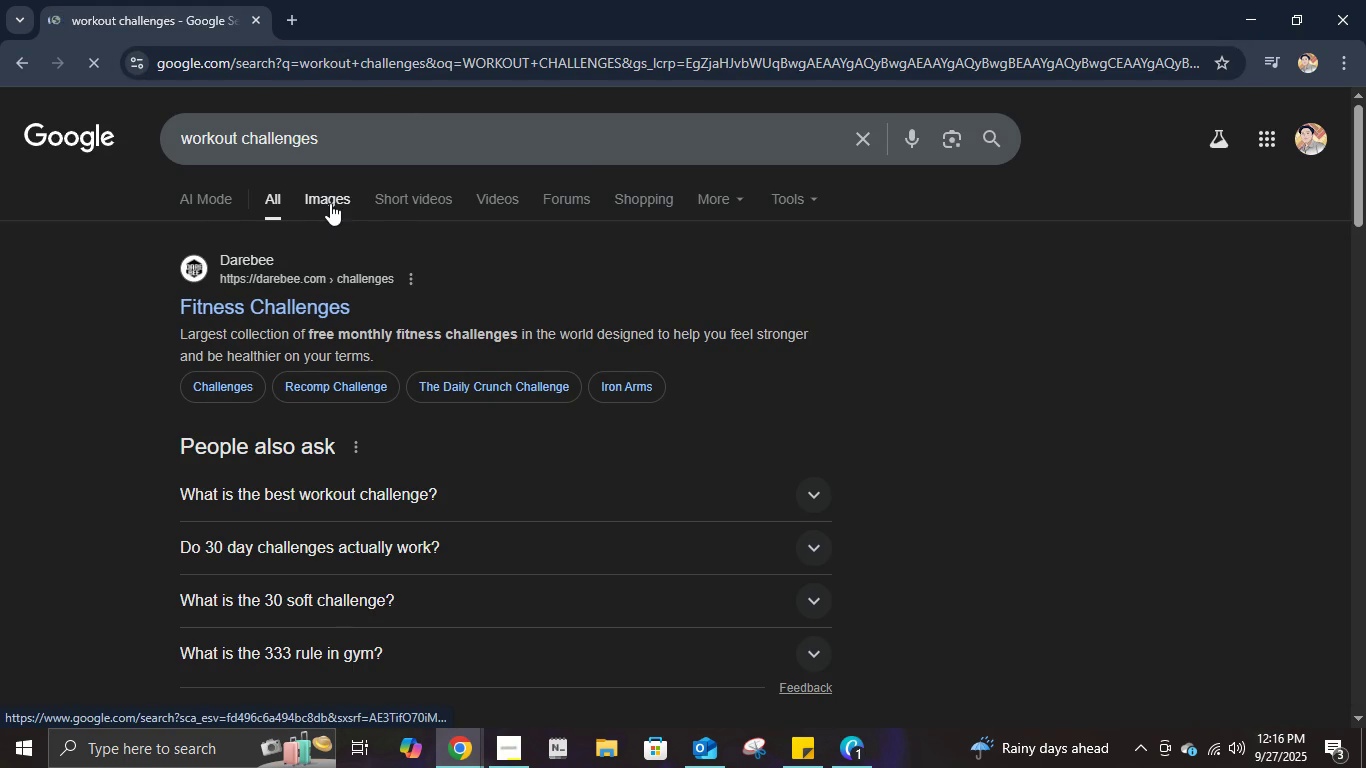 
left_click([330, 203])
 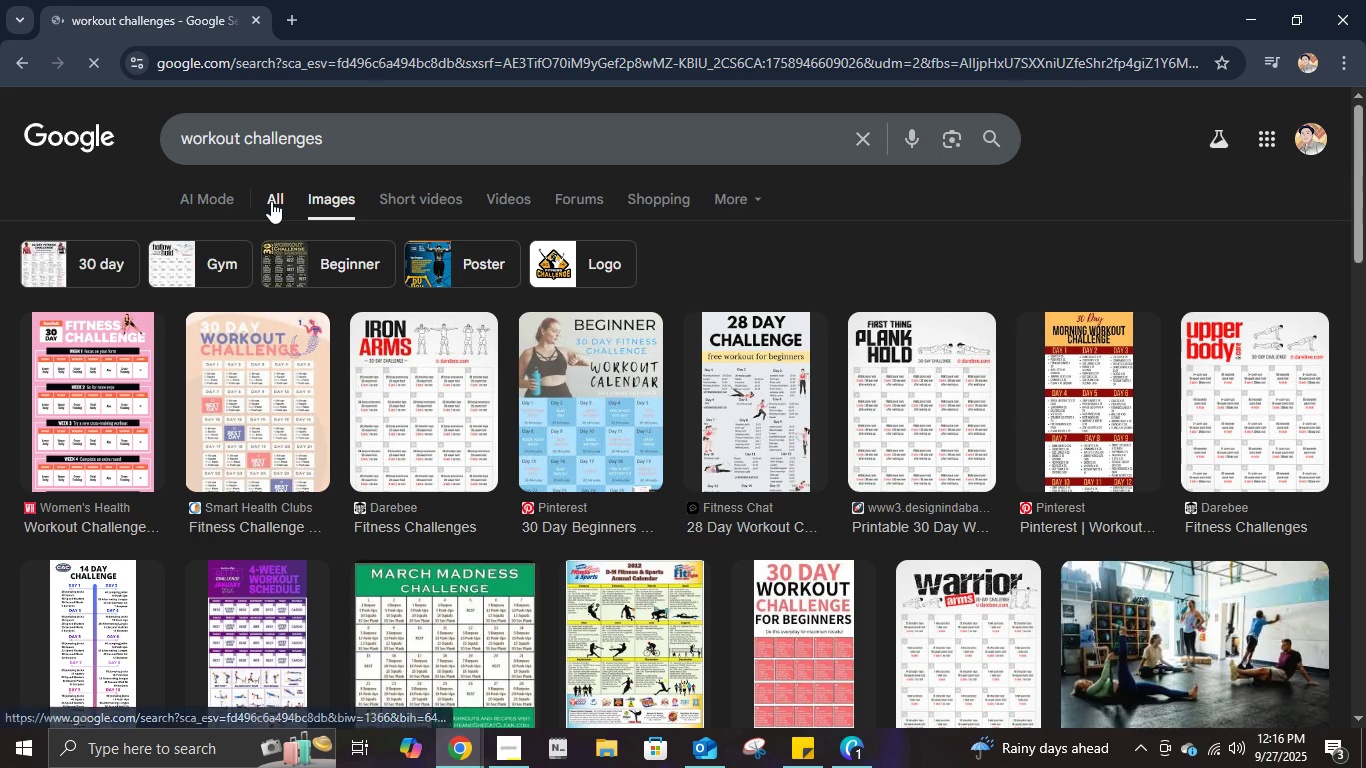 
left_click([271, 201])
 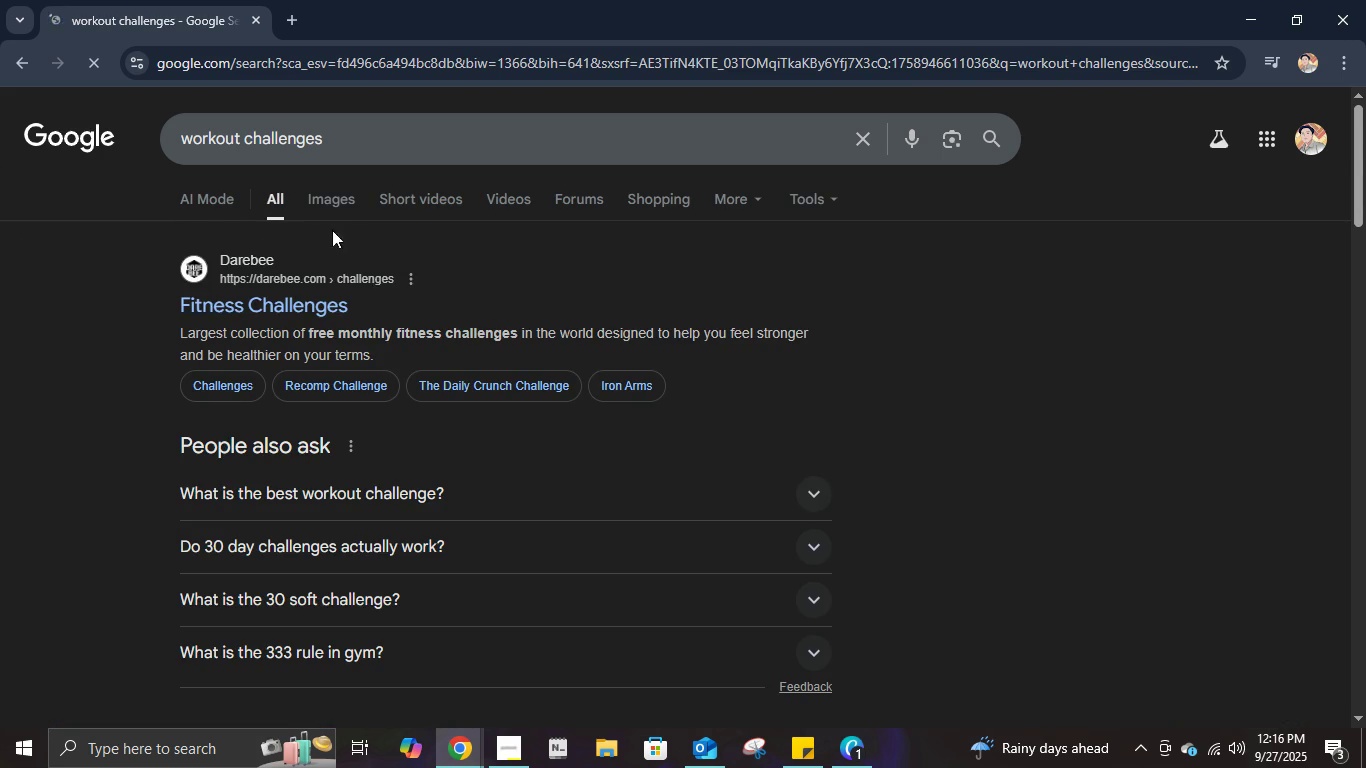 
scroll: coordinate [354, 319], scroll_direction: down, amount: 3.0
 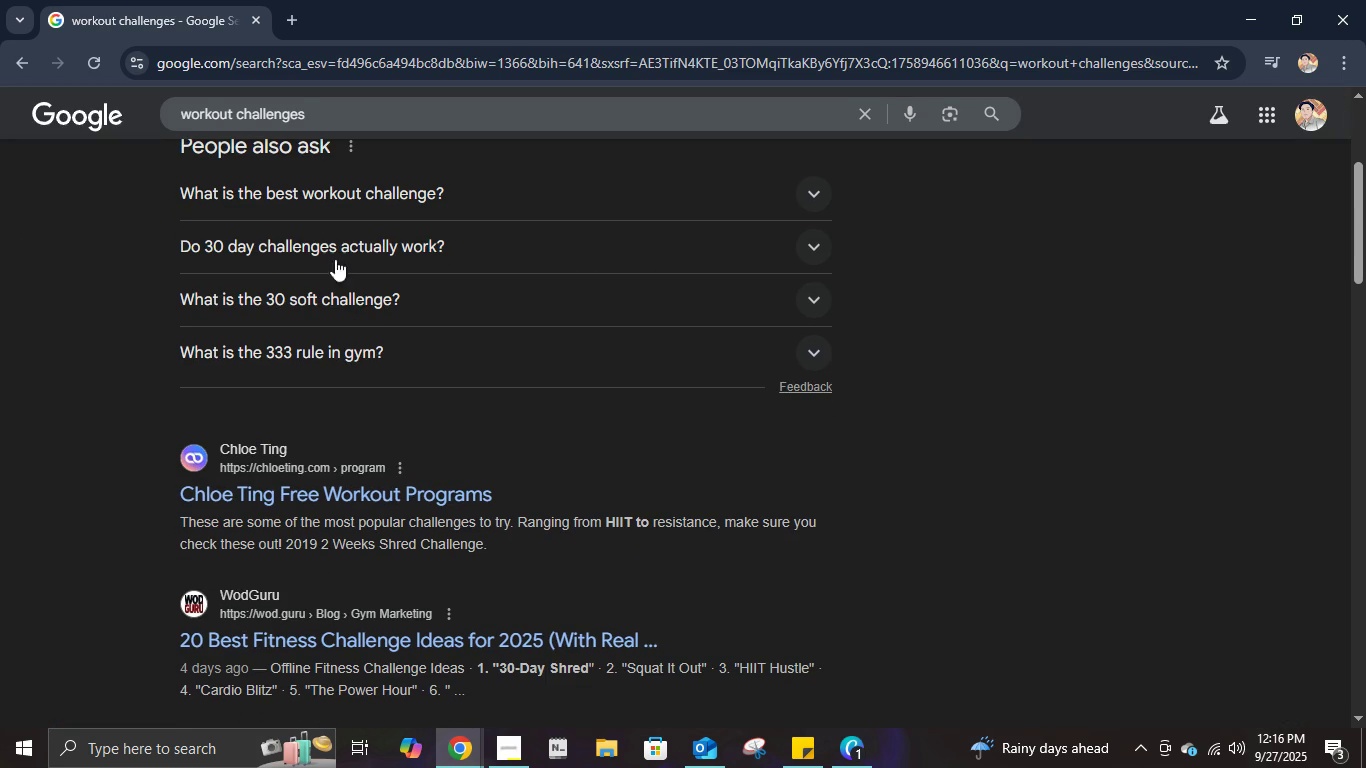 
left_click([335, 259])
 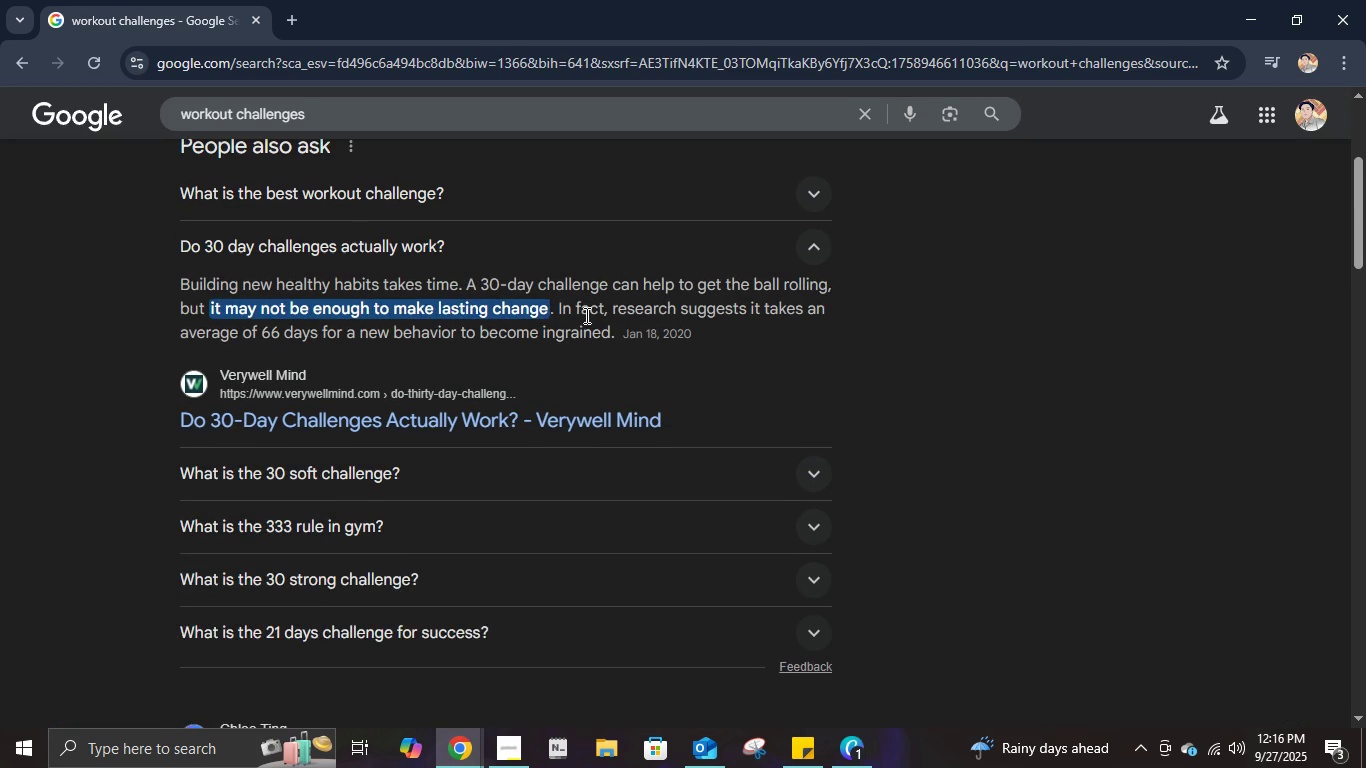 
scroll: coordinate [582, 315], scroll_direction: up, amount: 1.0
 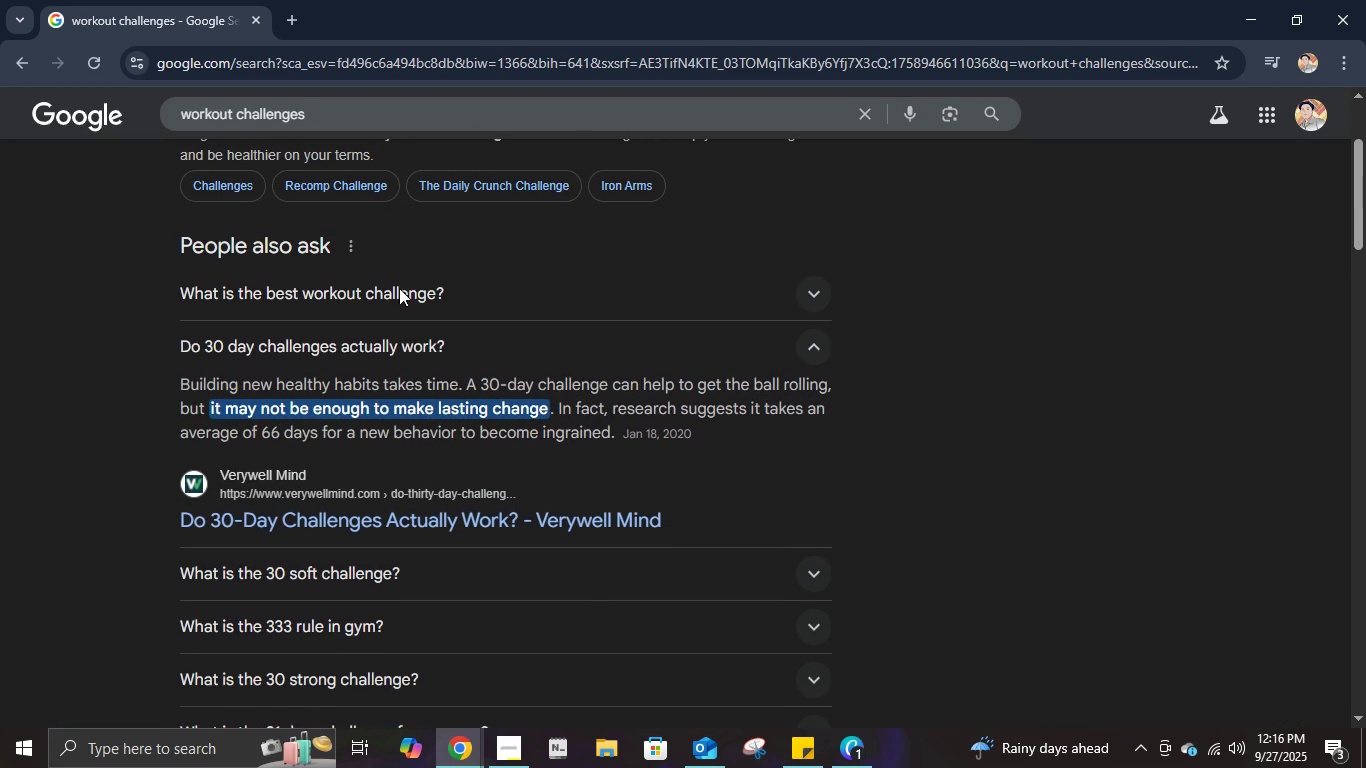 
left_click([399, 288])
 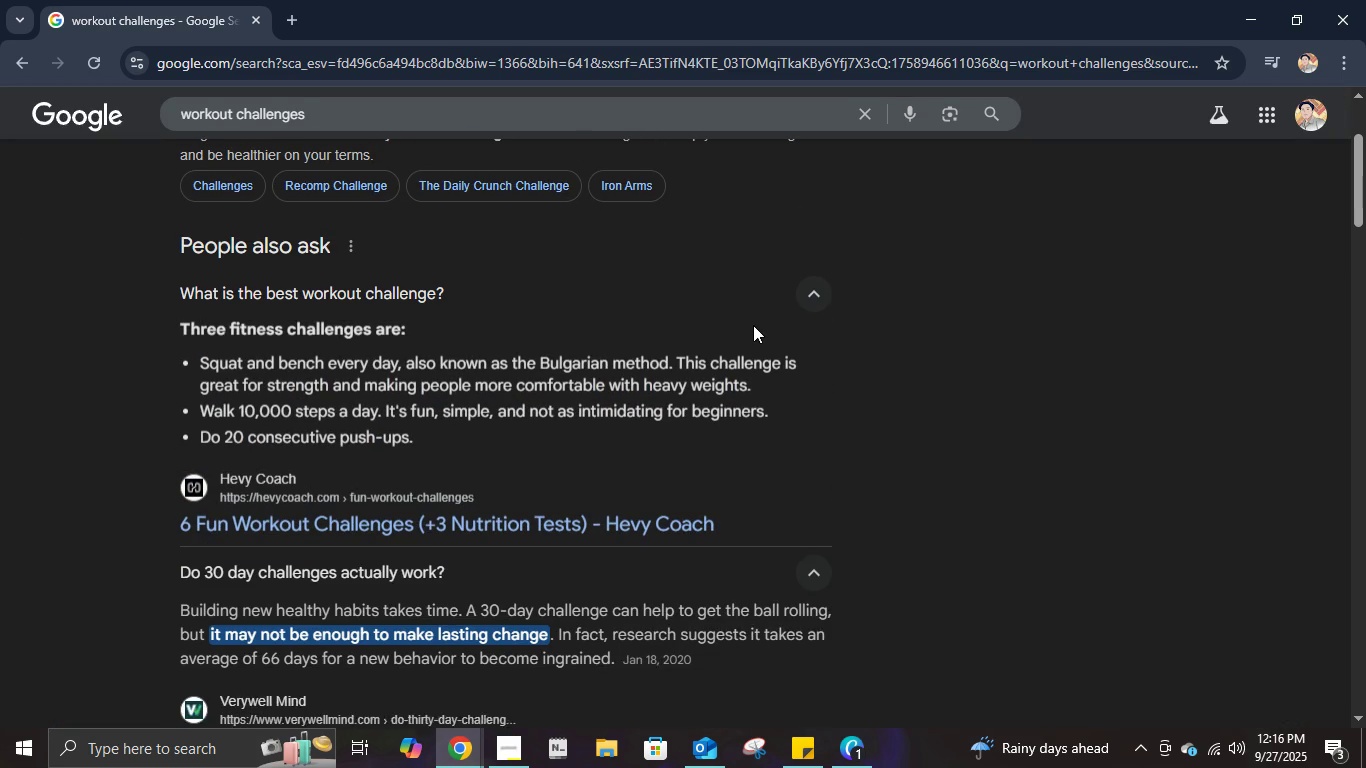 
mouse_move([733, 346])
 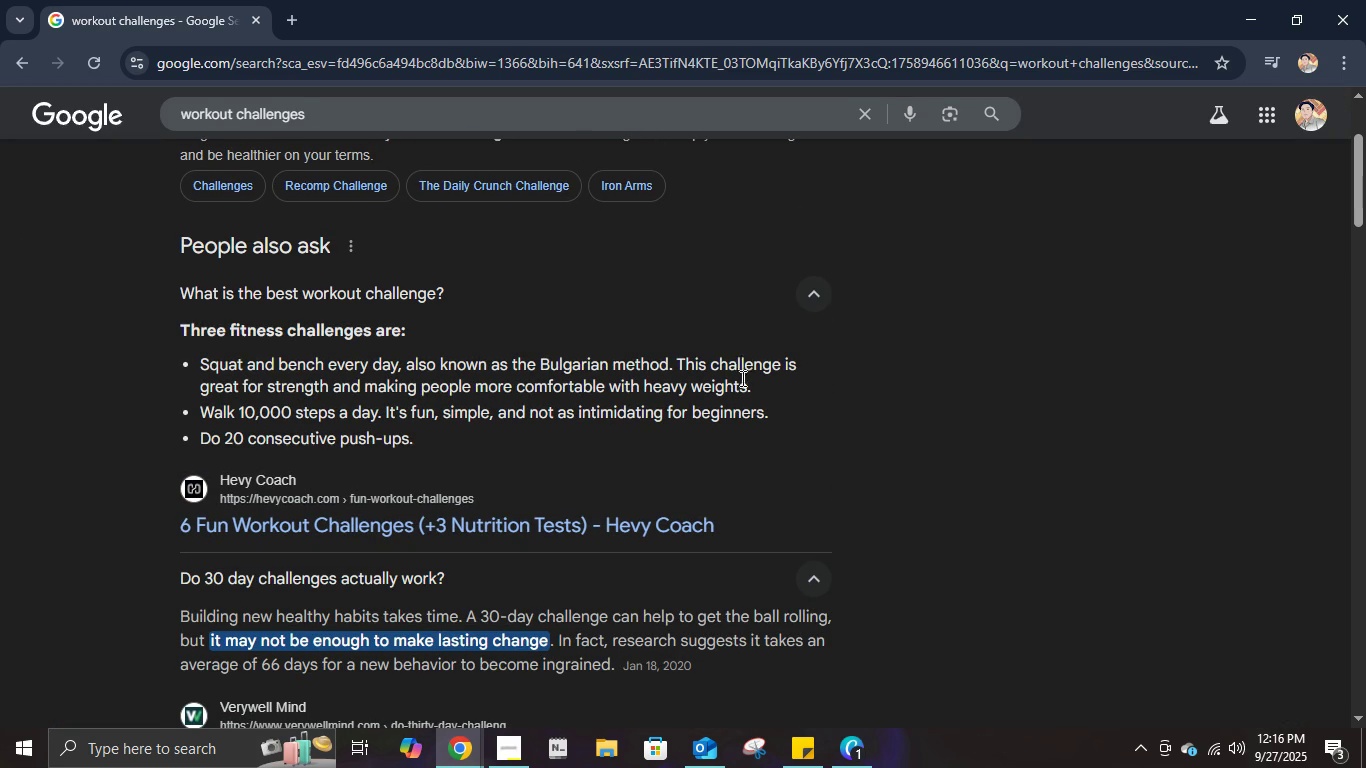 
scroll: coordinate [567, 441], scroll_direction: down, amount: 11.0
 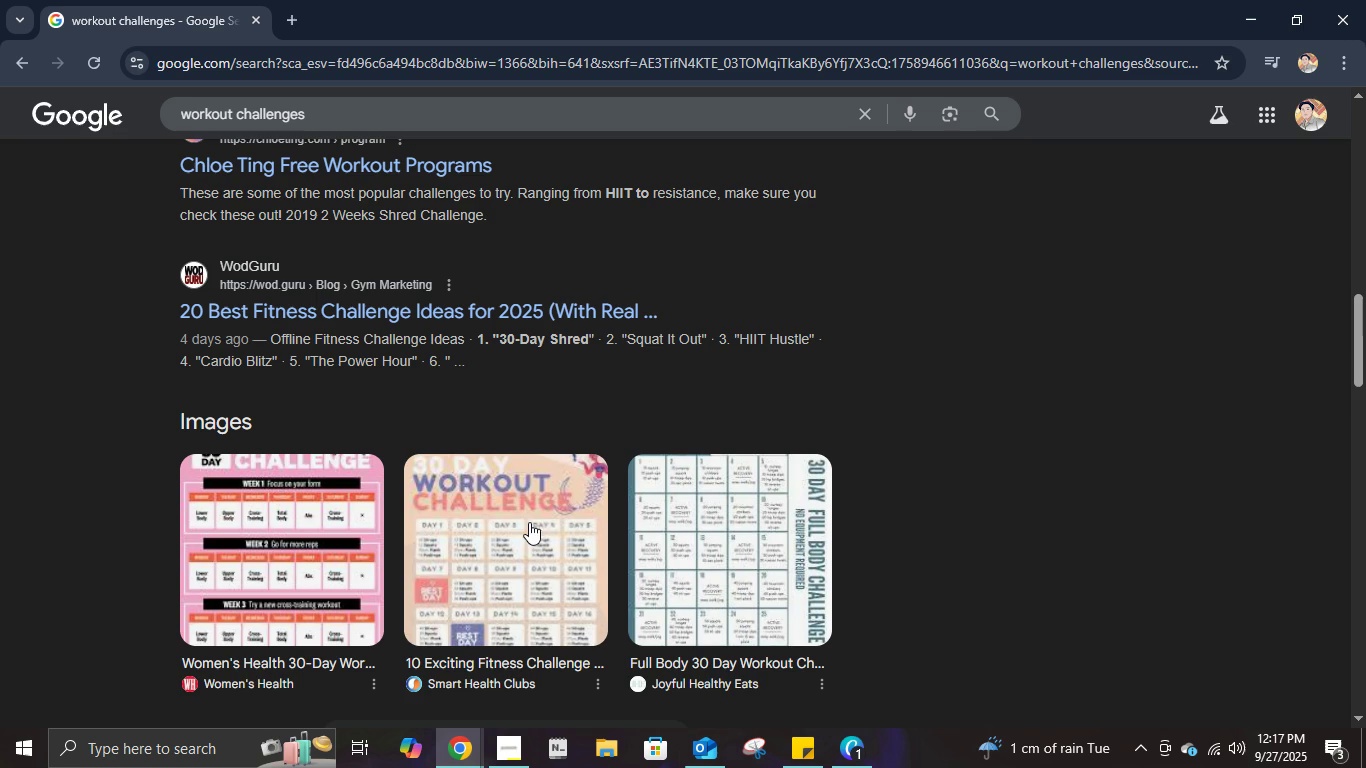 
scroll: coordinate [529, 483], scroll_direction: up, amount: 1.0
 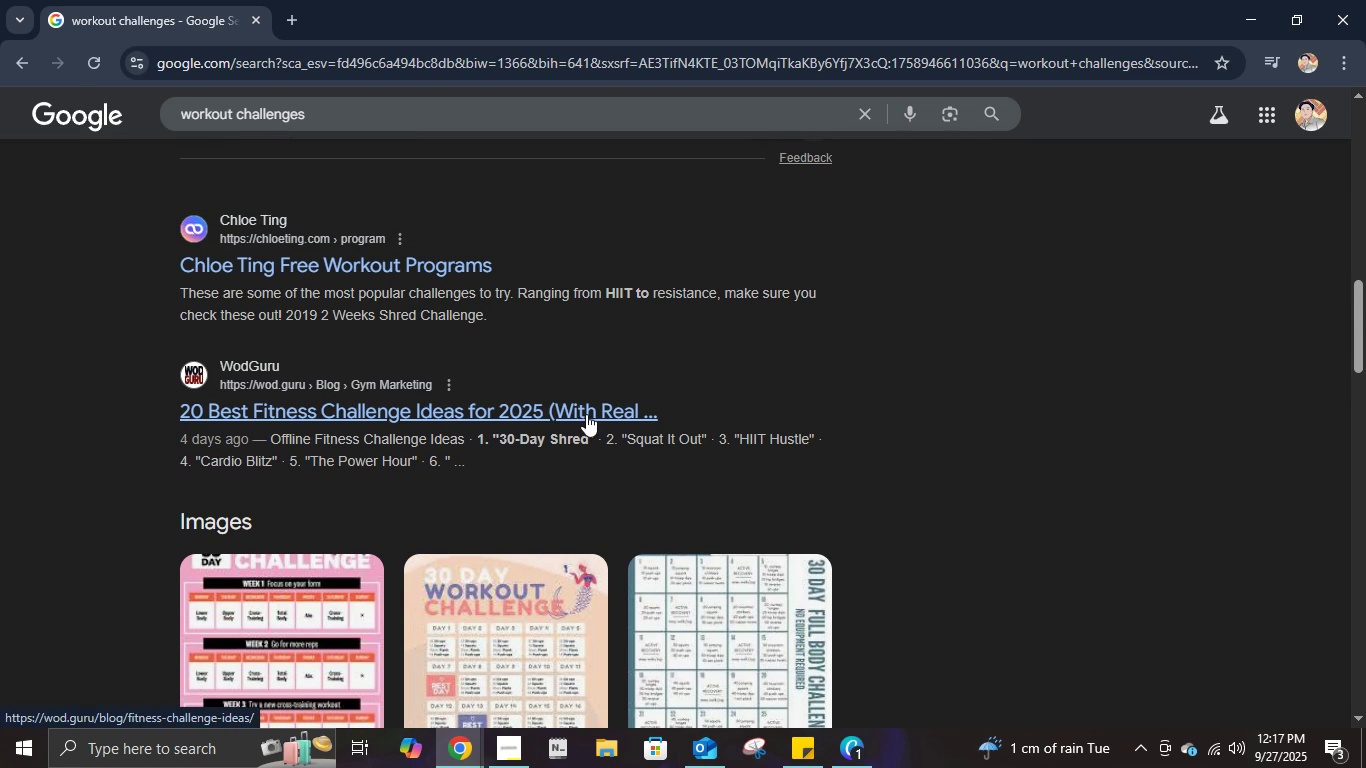 
left_click([586, 414])
 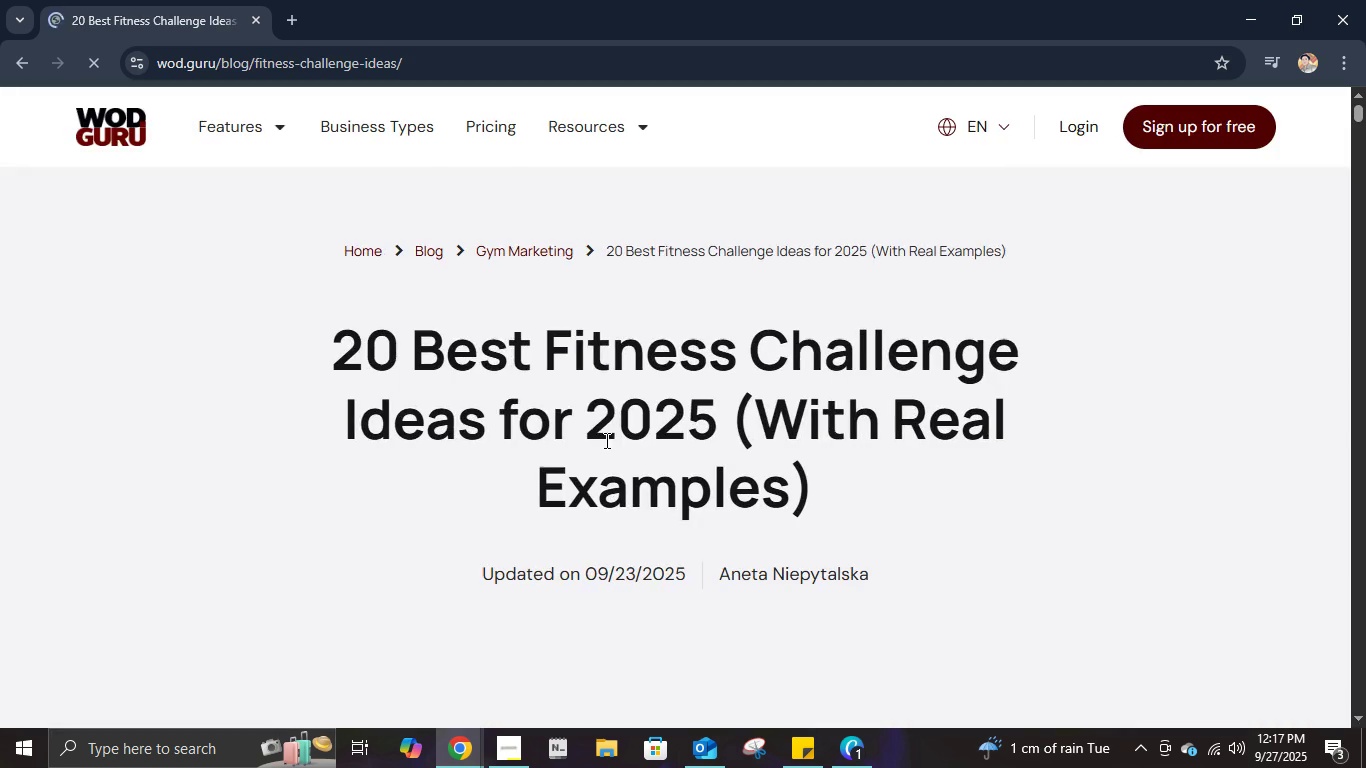 
scroll: coordinate [752, 451], scroll_direction: down, amount: 12.0
 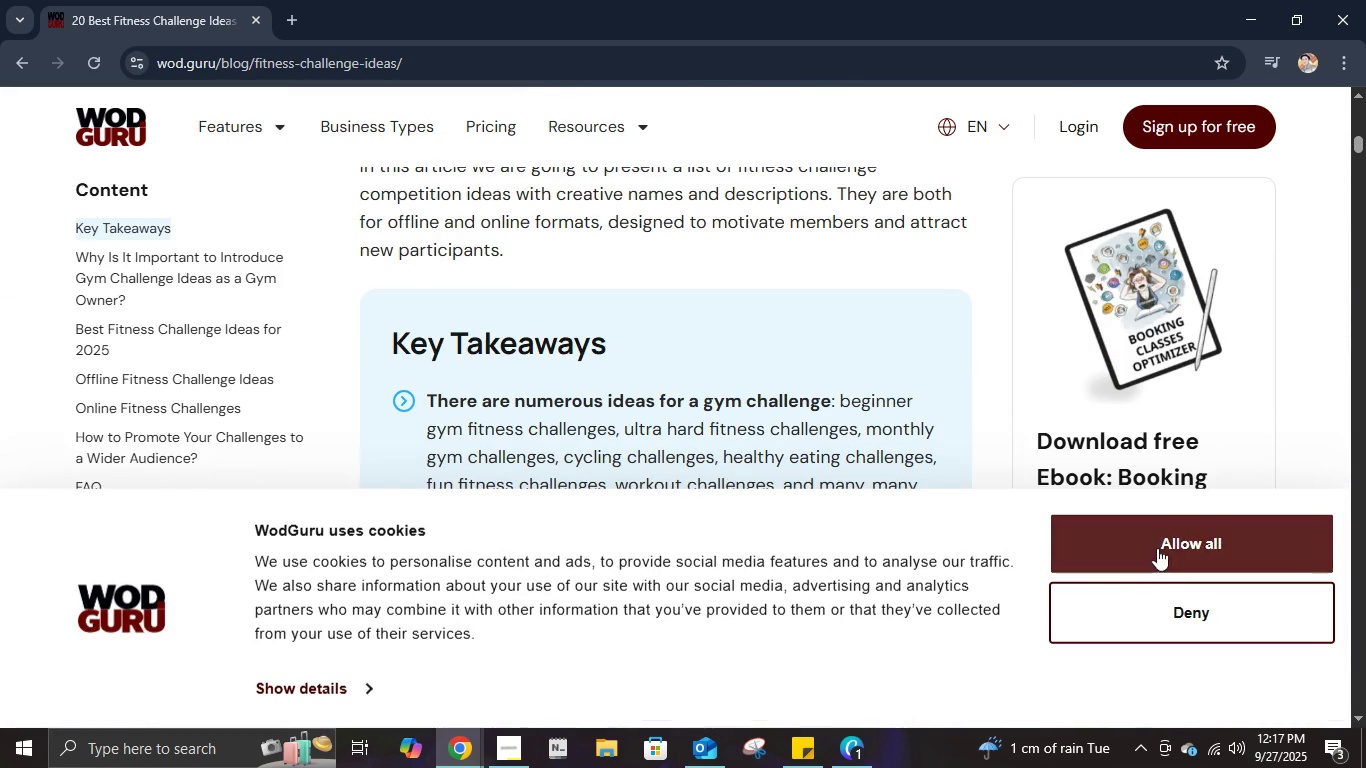 
left_click([1157, 548])
 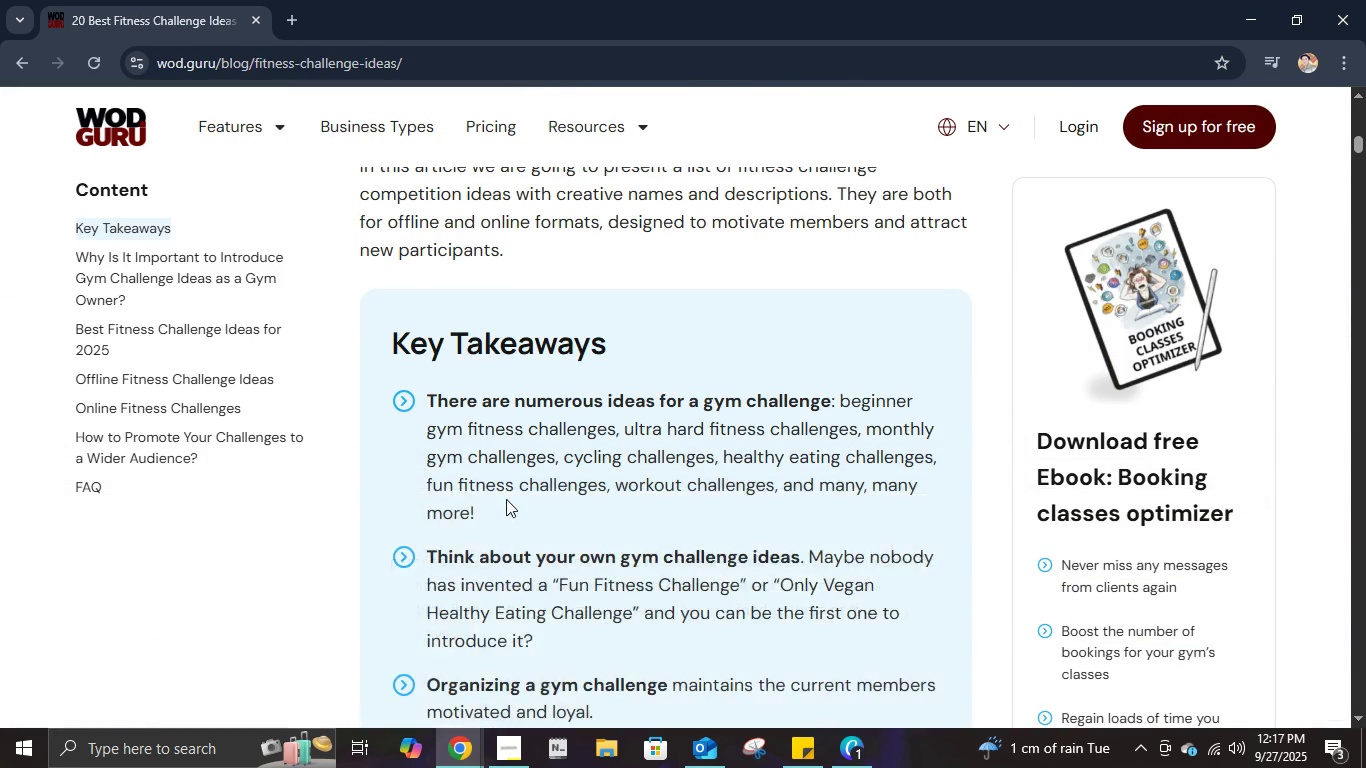 
scroll: coordinate [664, 457], scroll_direction: down, amount: 37.0
 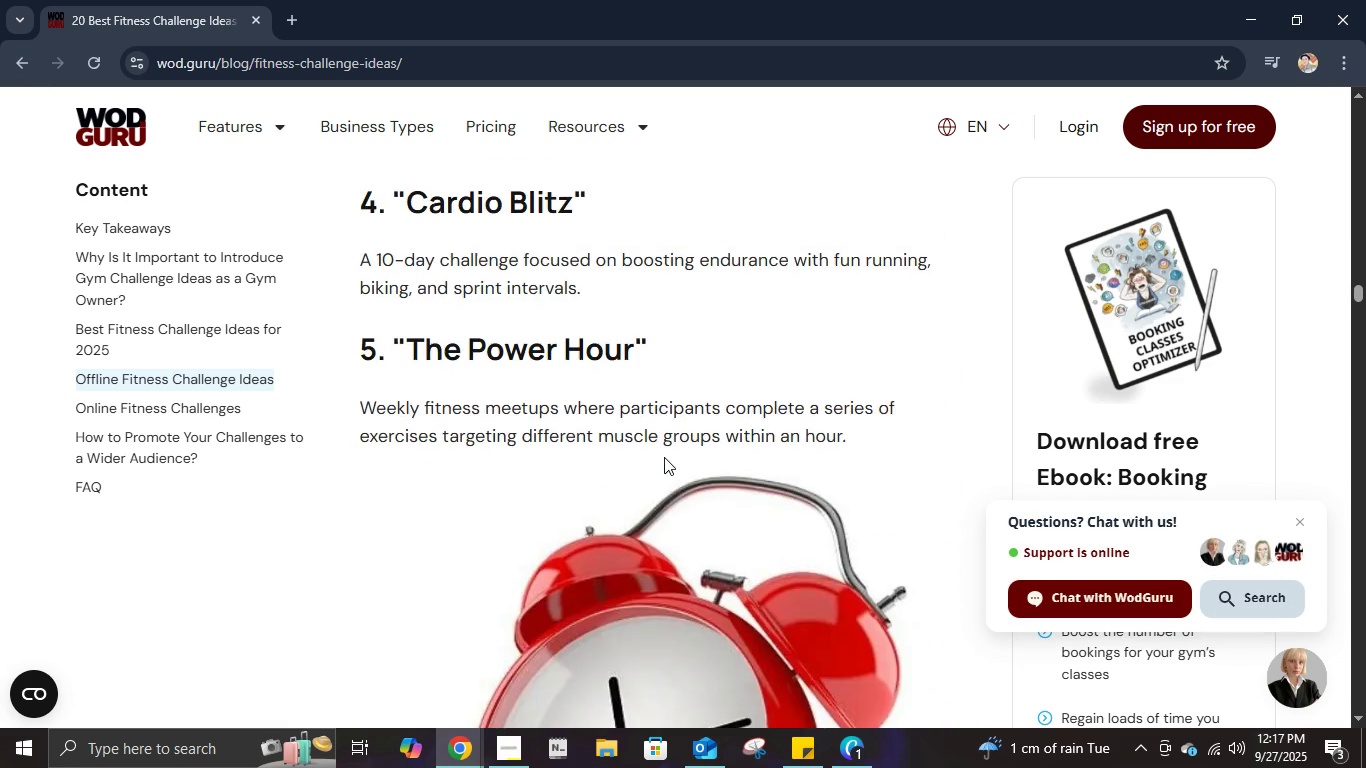 
scroll: coordinate [664, 457], scroll_direction: up, amount: 4.0
 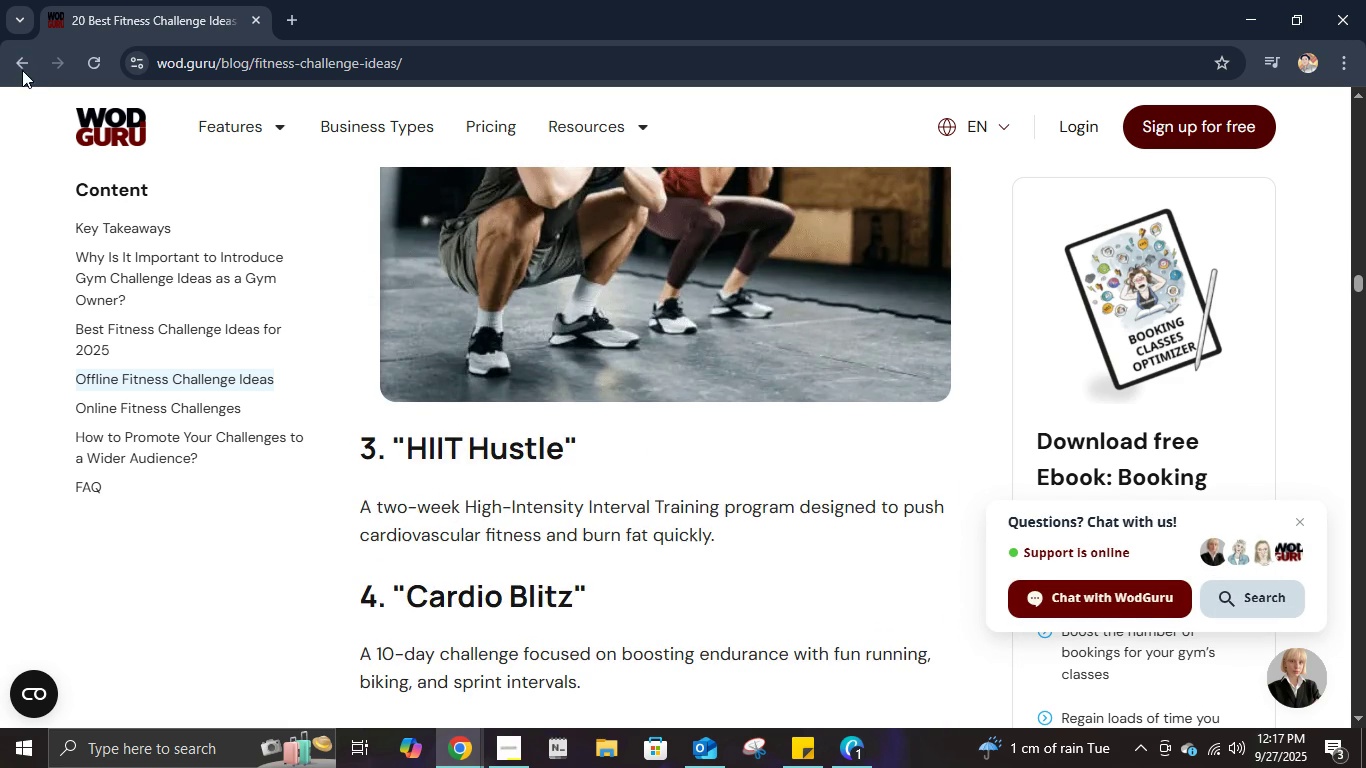 
left_click([22, 70])
 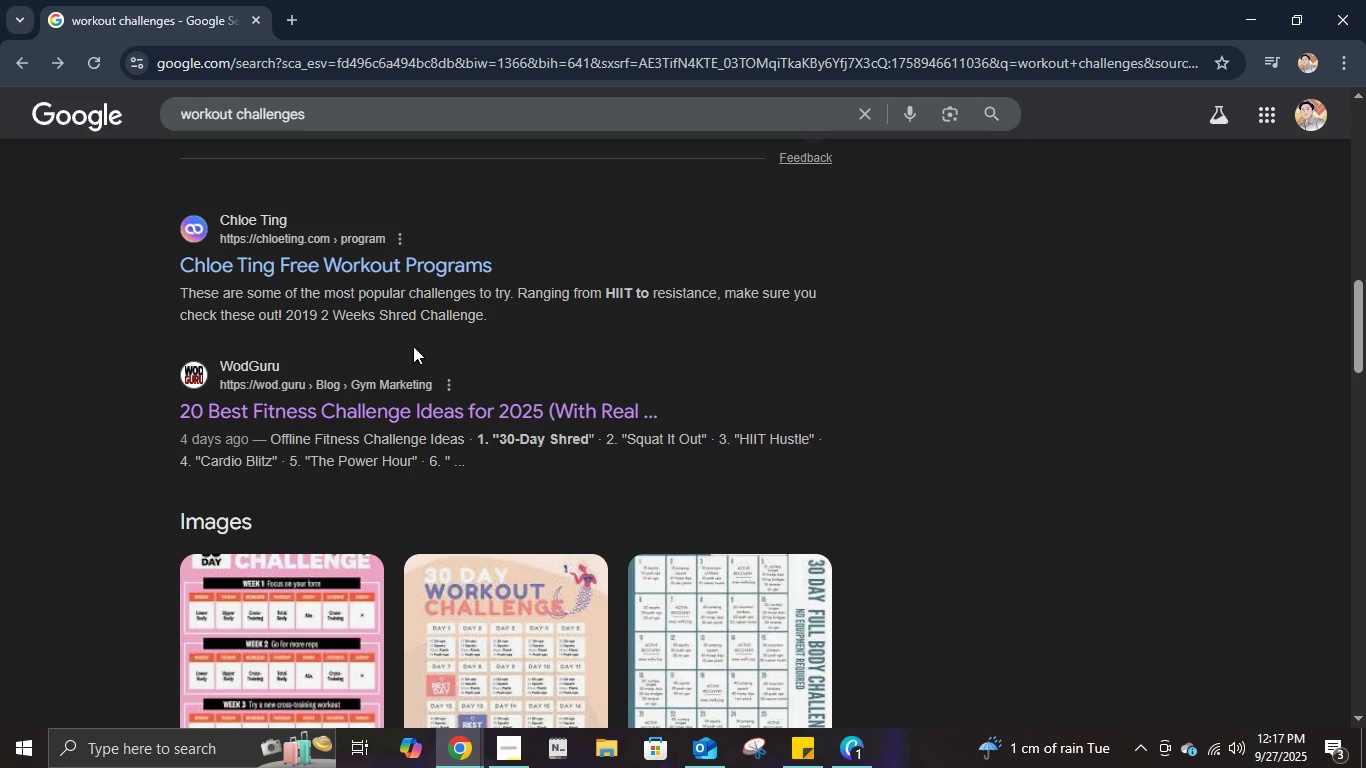 
scroll: coordinate [438, 326], scroll_direction: up, amount: 18.0
 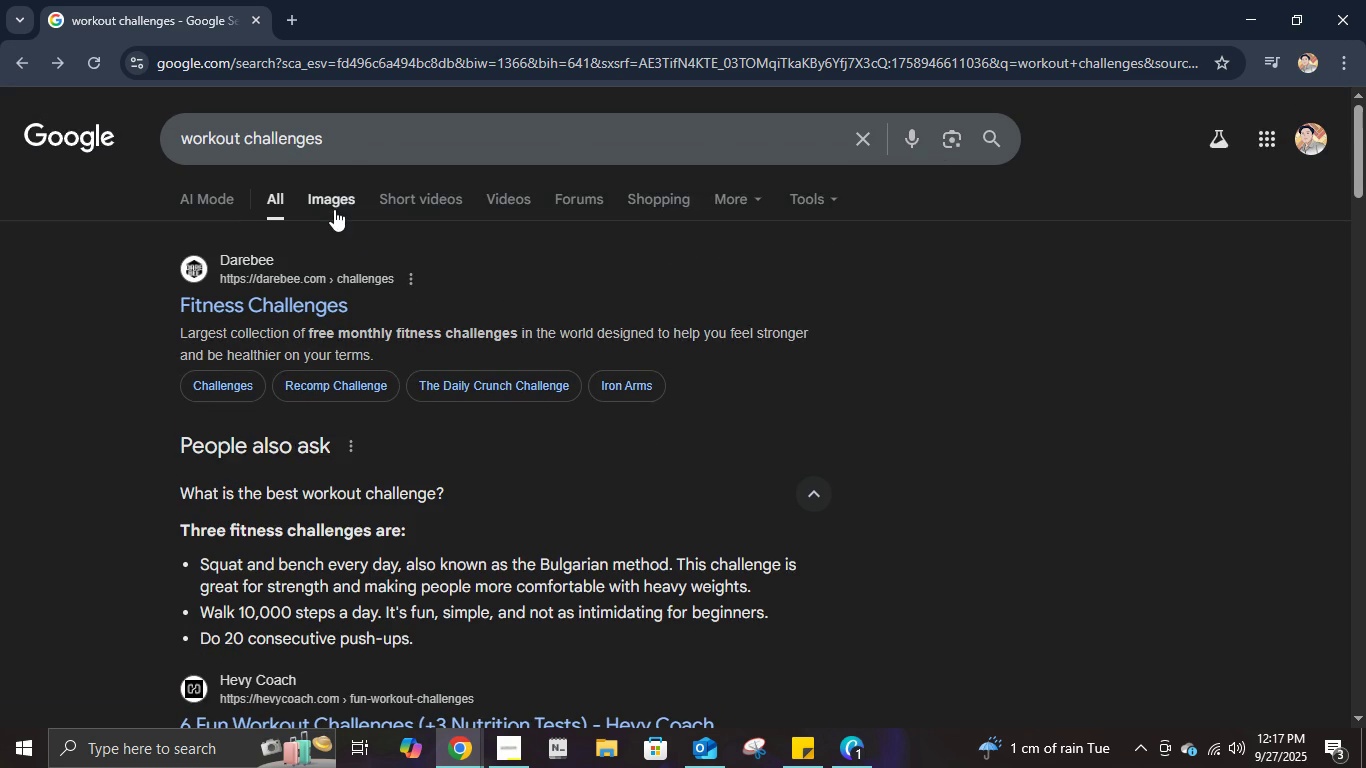 
left_click([334, 209])
 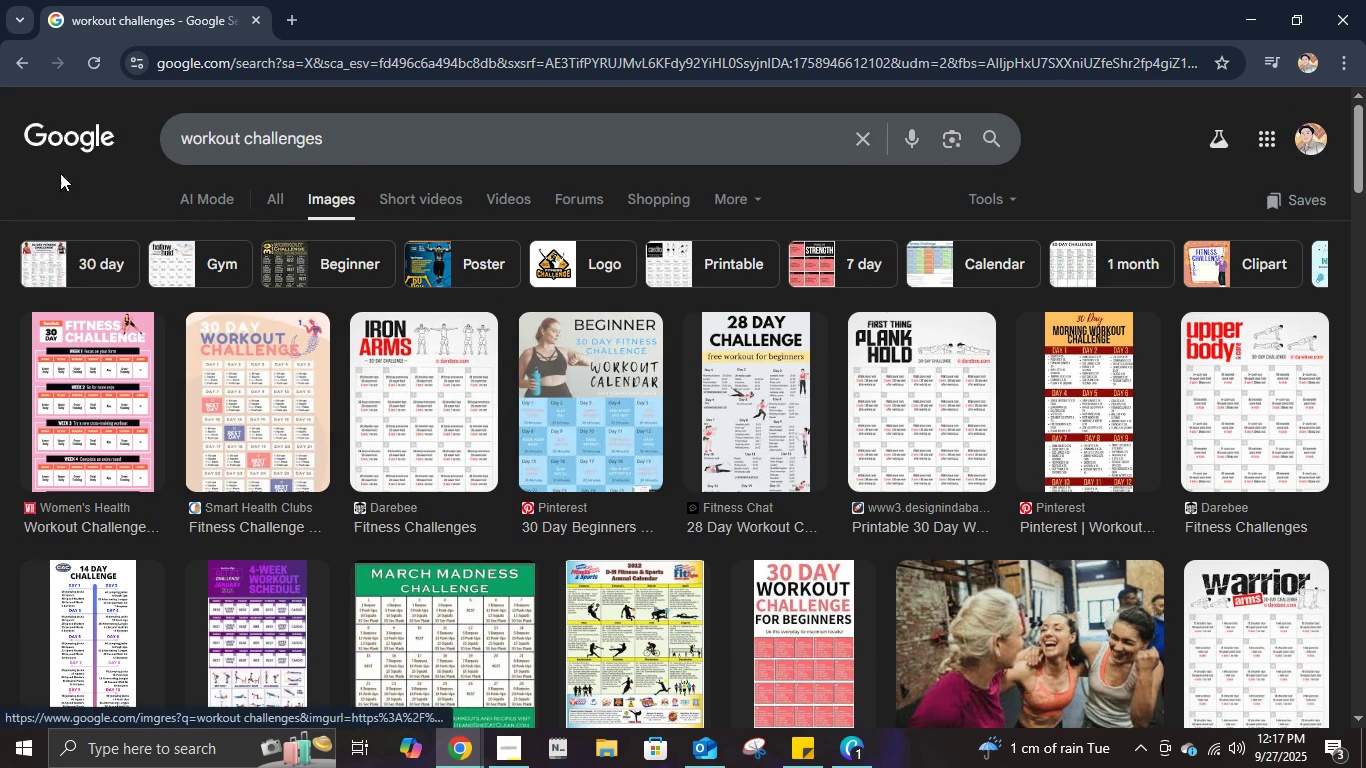 
left_click([291, 191])
 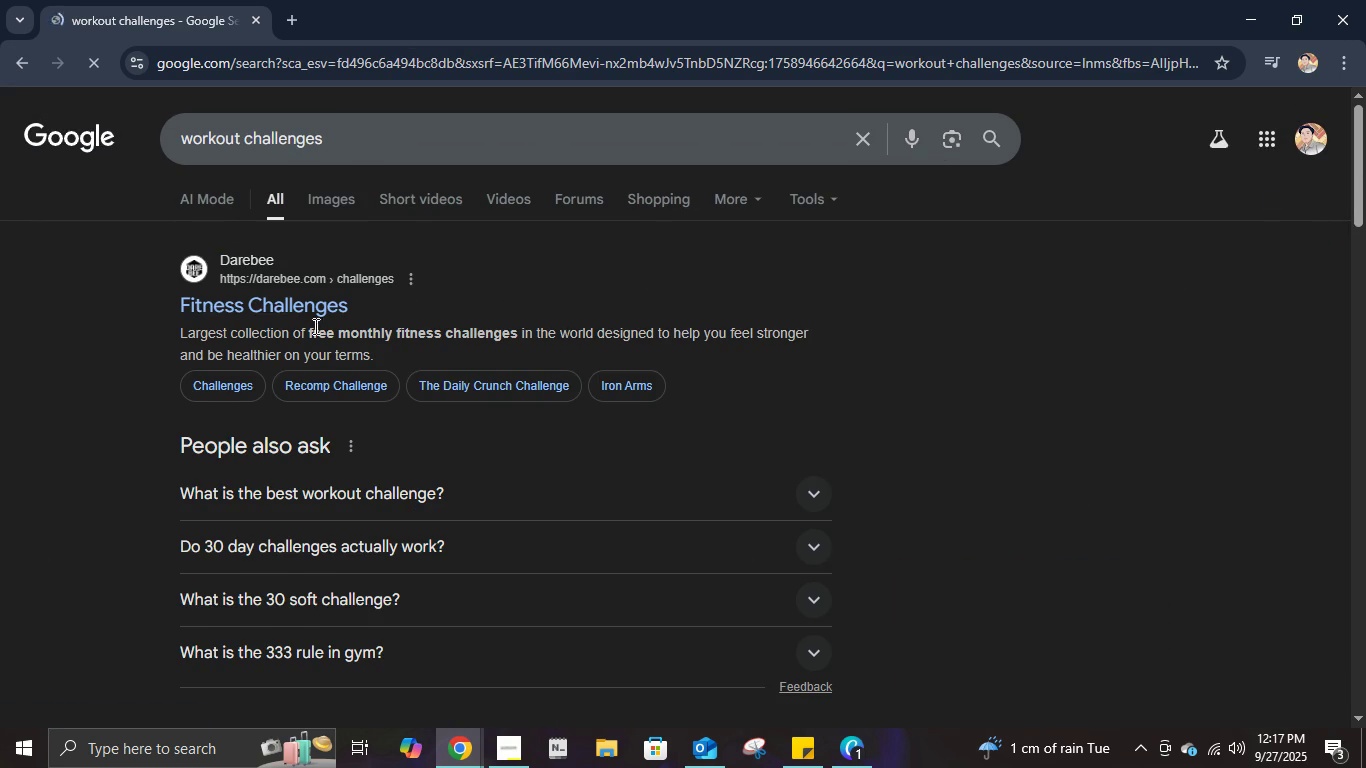 
left_click([303, 310])
 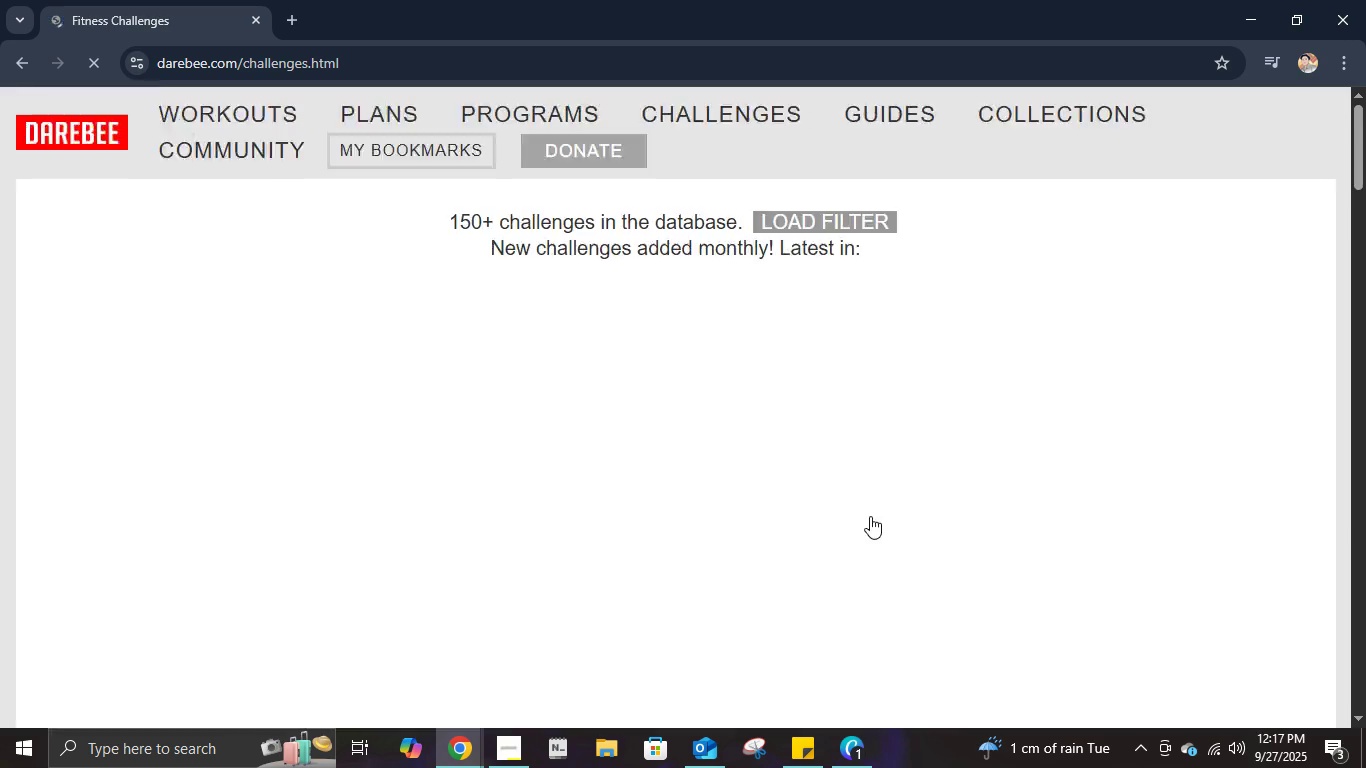 
scroll: coordinate [884, 509], scroll_direction: down, amount: 2.0
 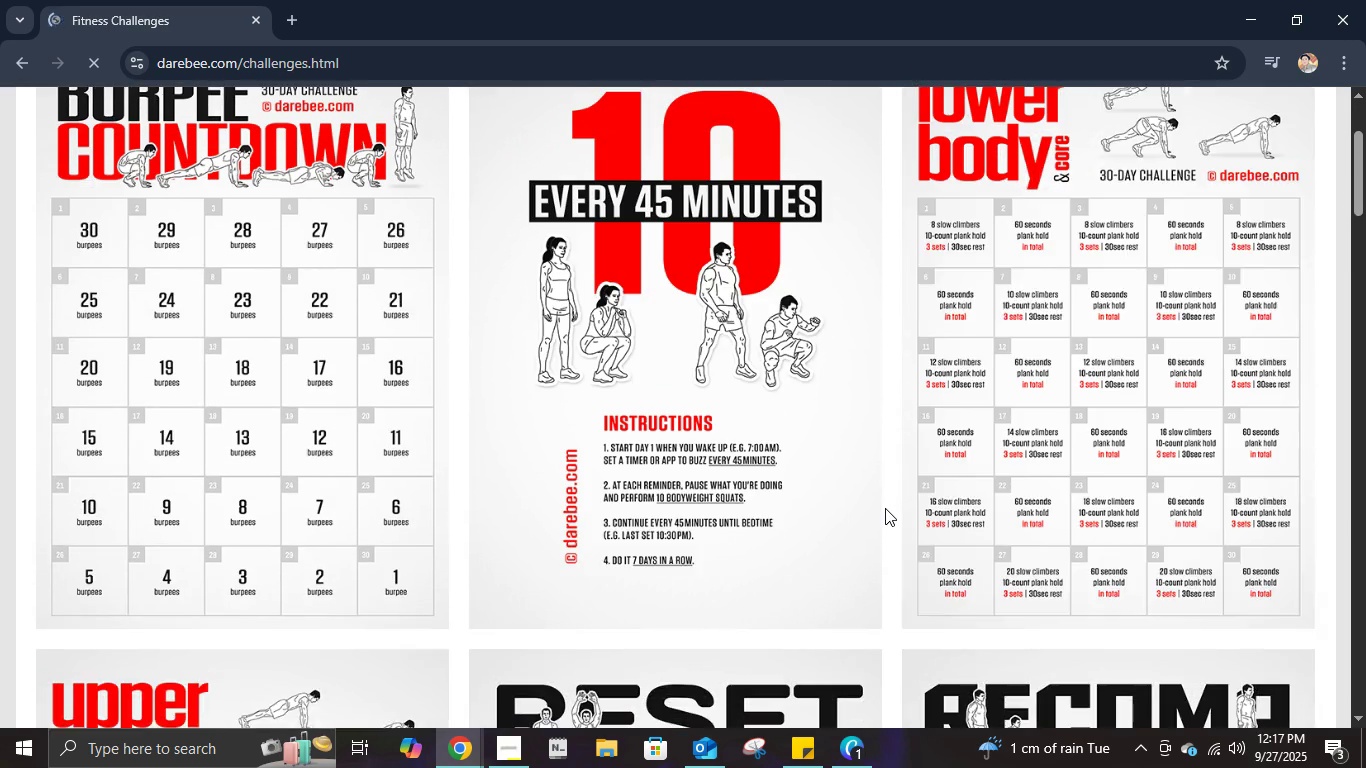 
scroll: coordinate [885, 508], scroll_direction: up, amount: 2.0
 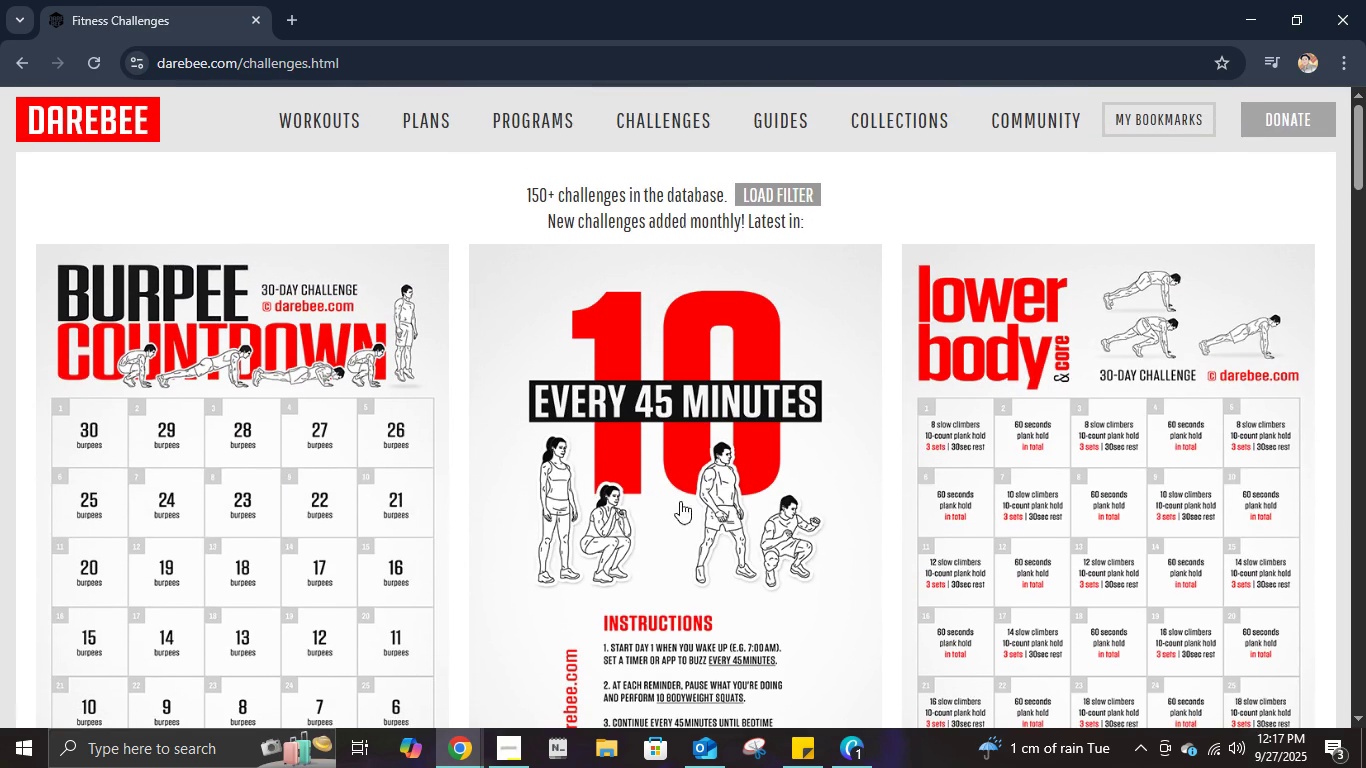 
scroll: coordinate [714, 489], scroll_direction: down, amount: 12.0
 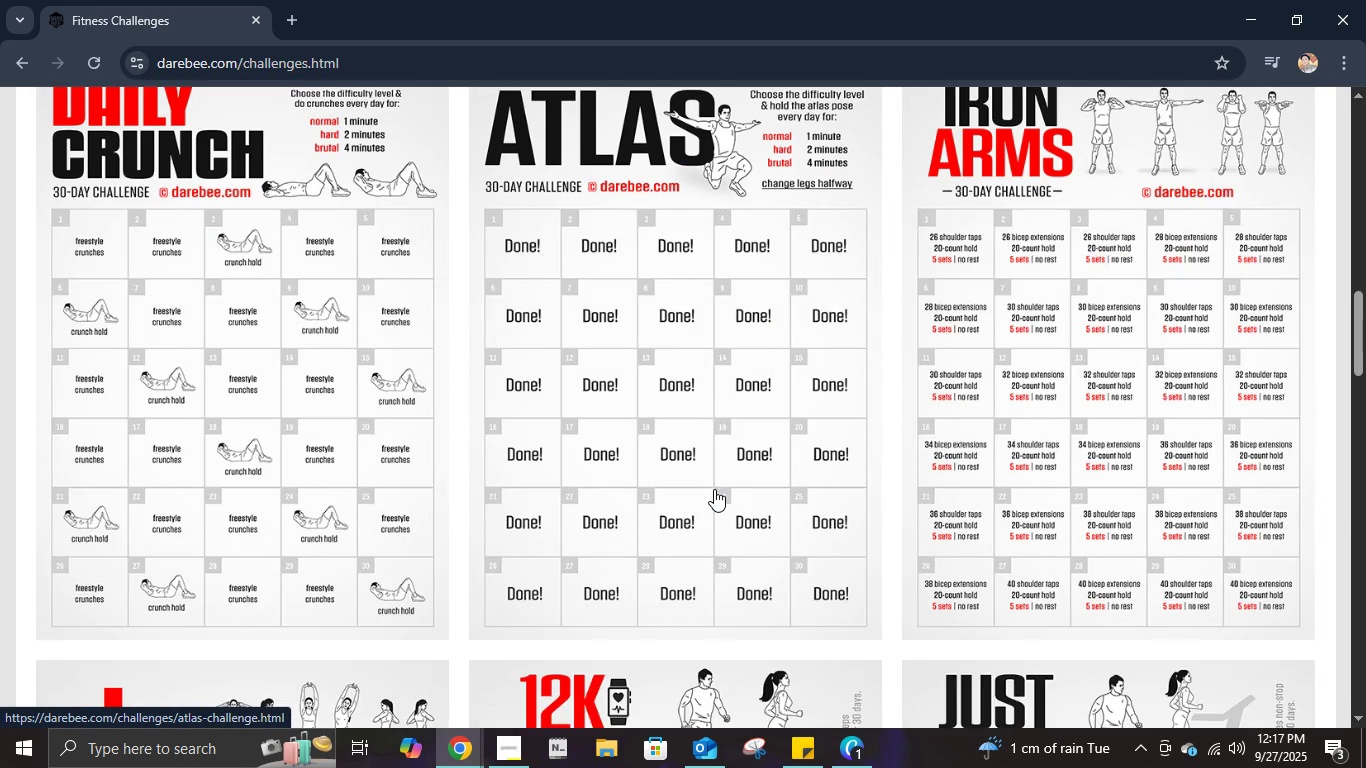 
scroll: coordinate [714, 489], scroll_direction: up, amount: 2.0
 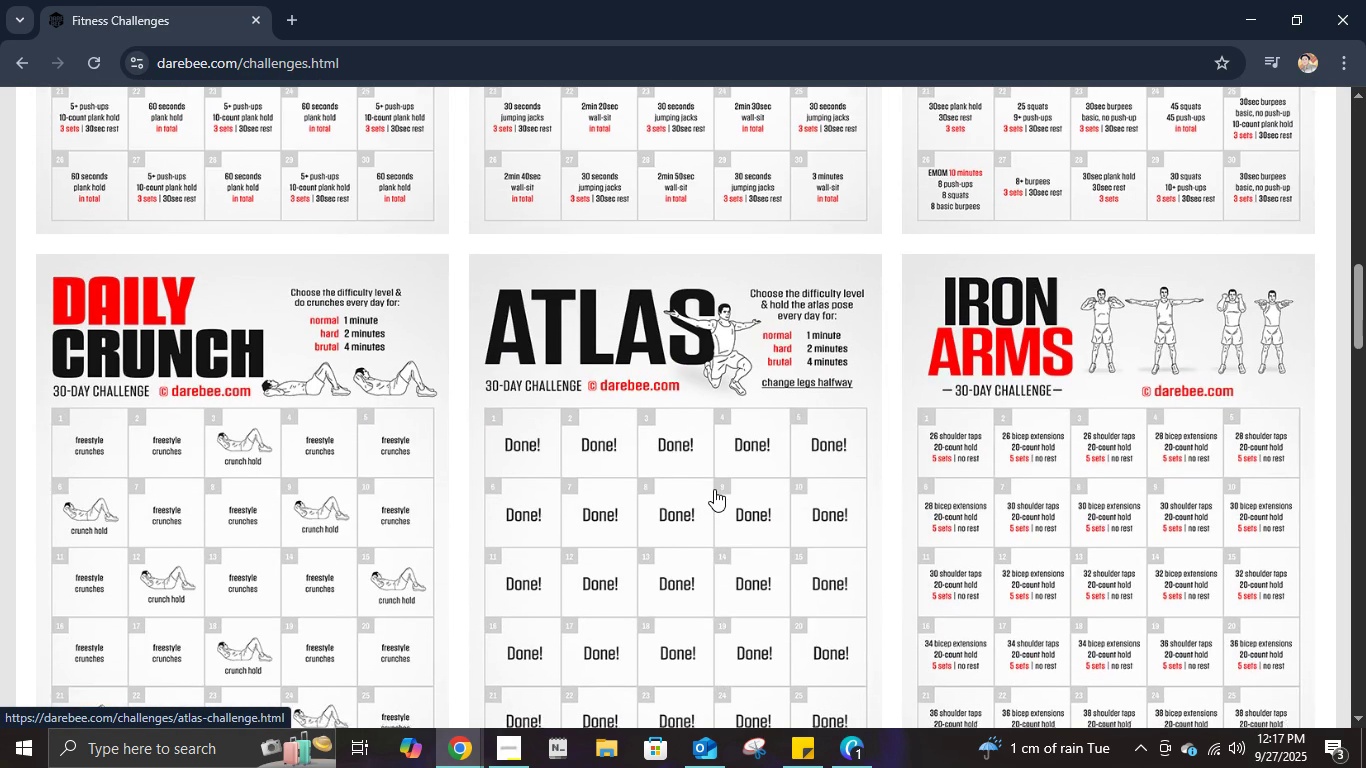 
scroll: coordinate [714, 489], scroll_direction: down, amount: 4.0
 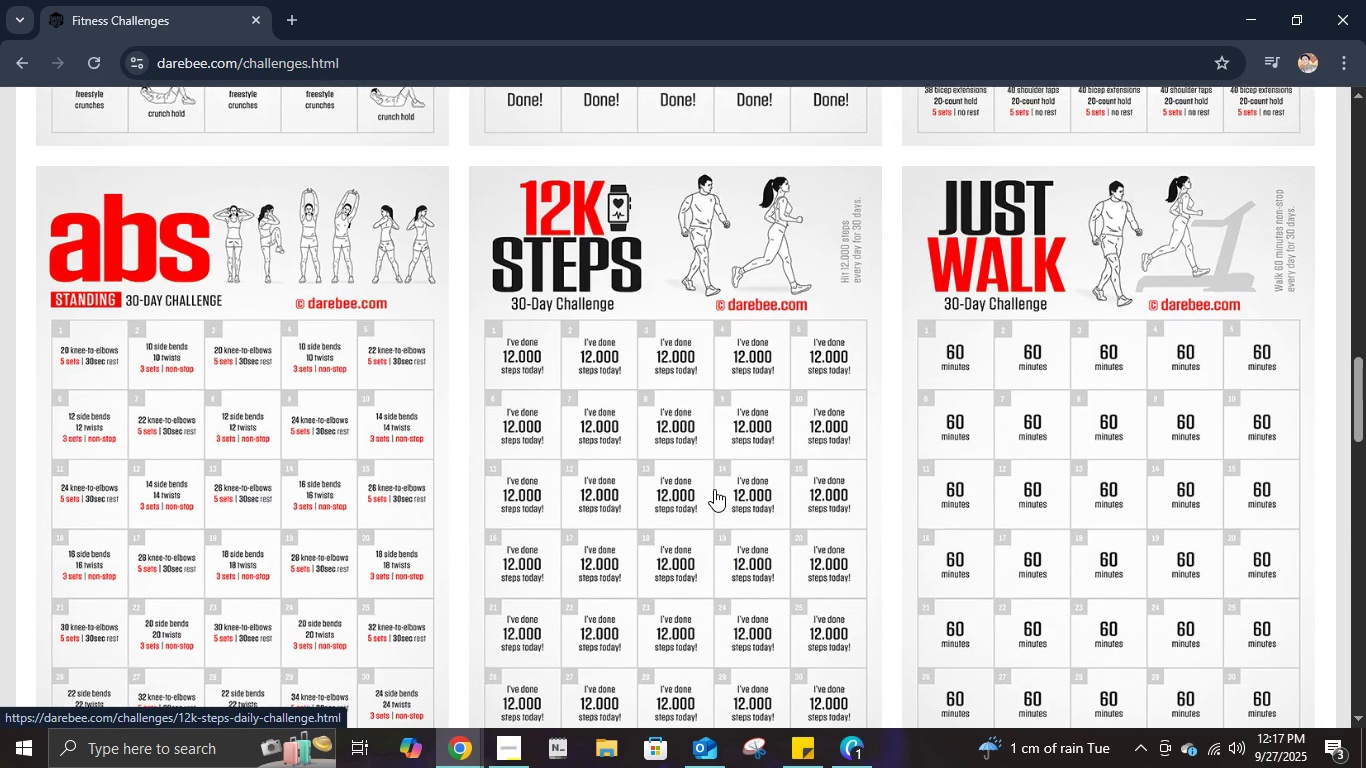 
scroll: coordinate [717, 486], scroll_direction: up, amount: 14.0
 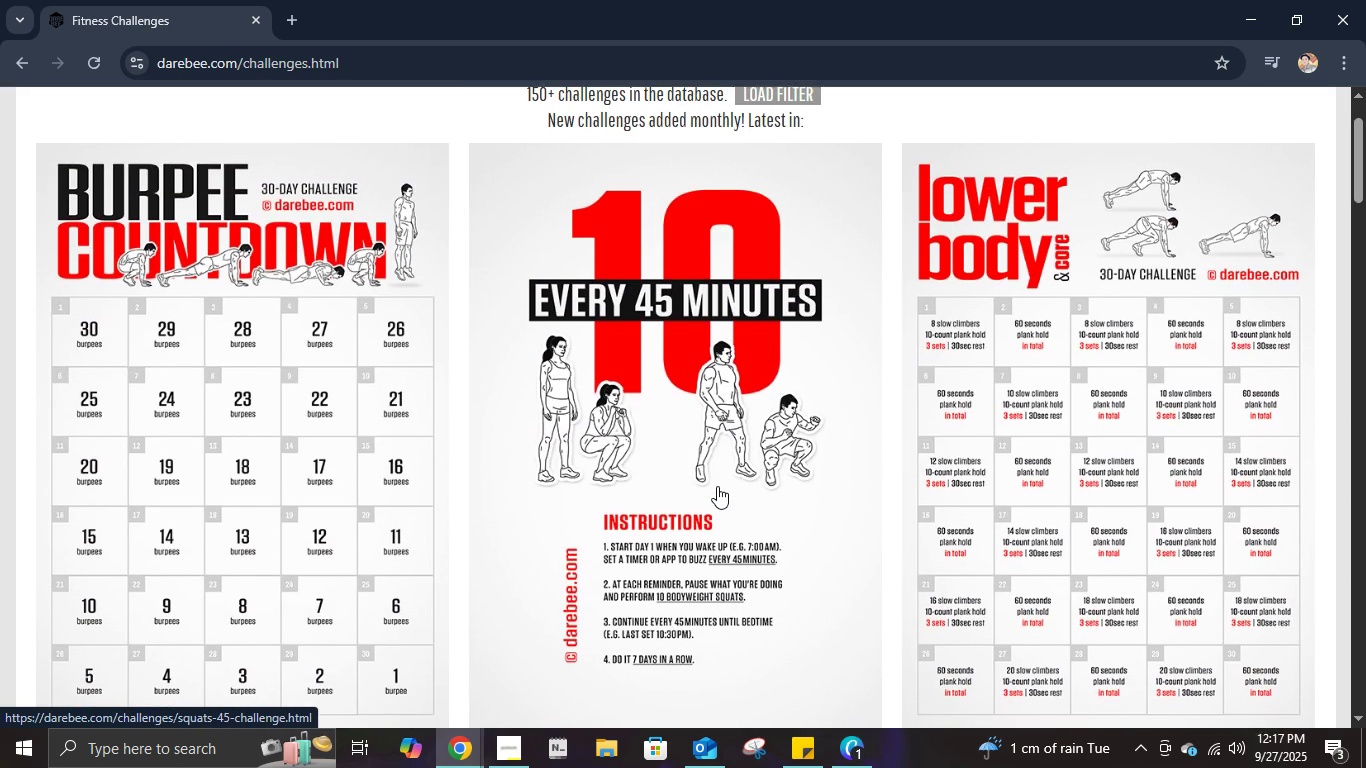 
scroll: coordinate [651, 393], scroll_direction: down, amount: 28.0
 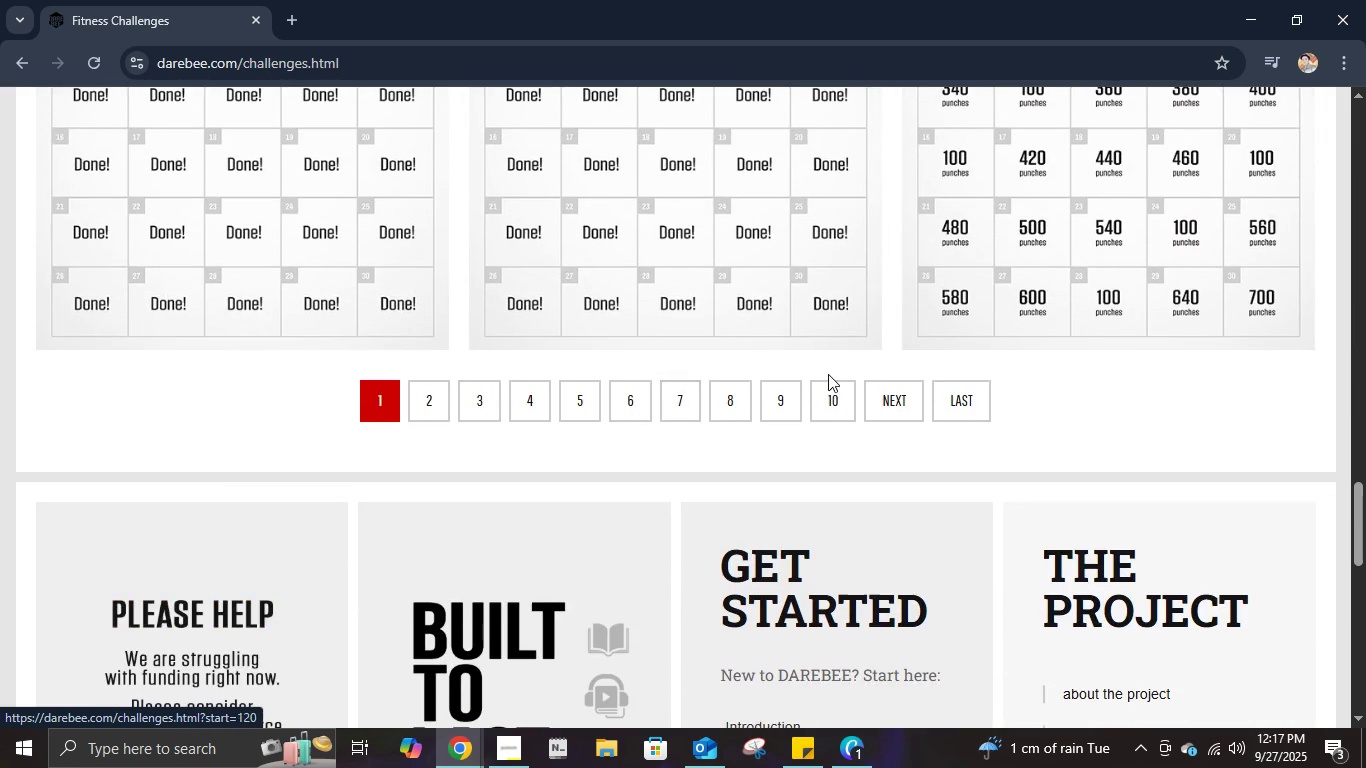 
scroll: coordinate [835, 372], scroll_direction: up, amount: 8.0
 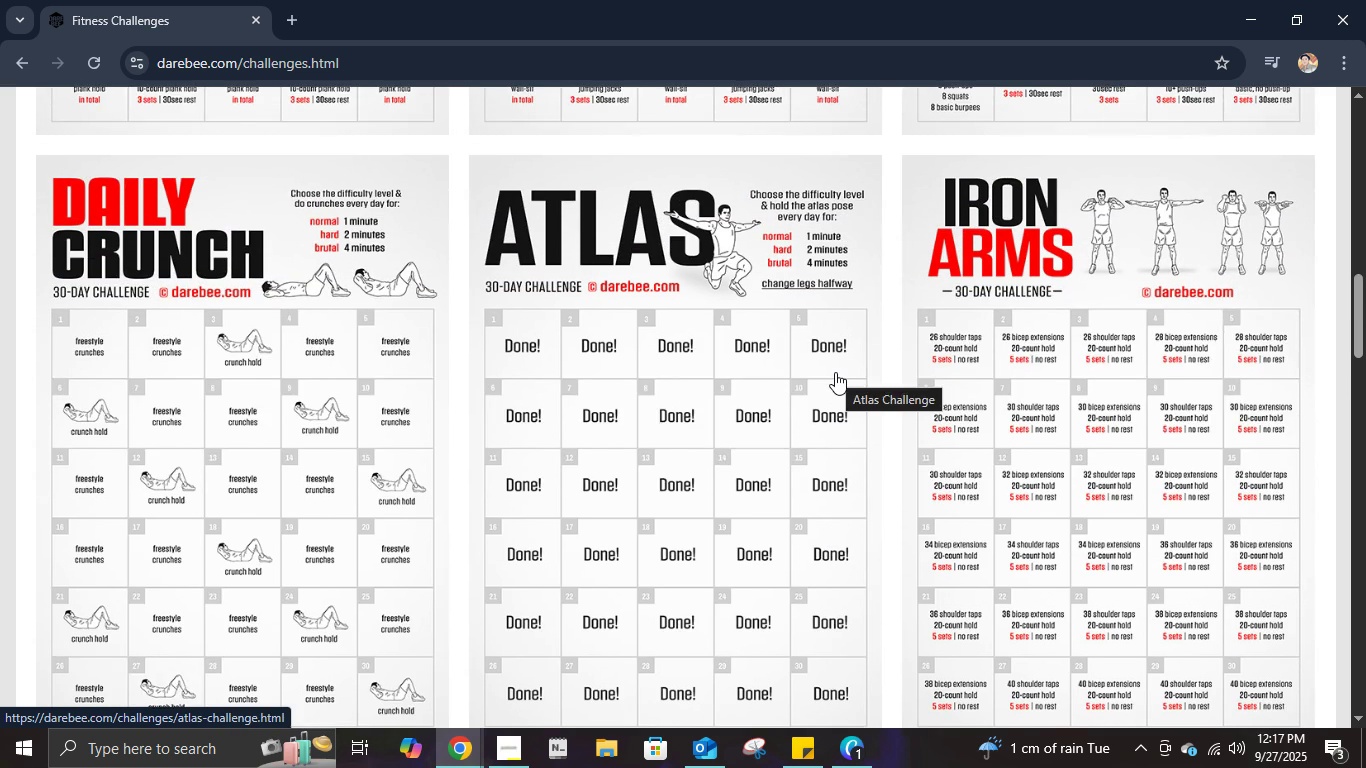 
scroll: coordinate [835, 372], scroll_direction: down, amount: 1.0
 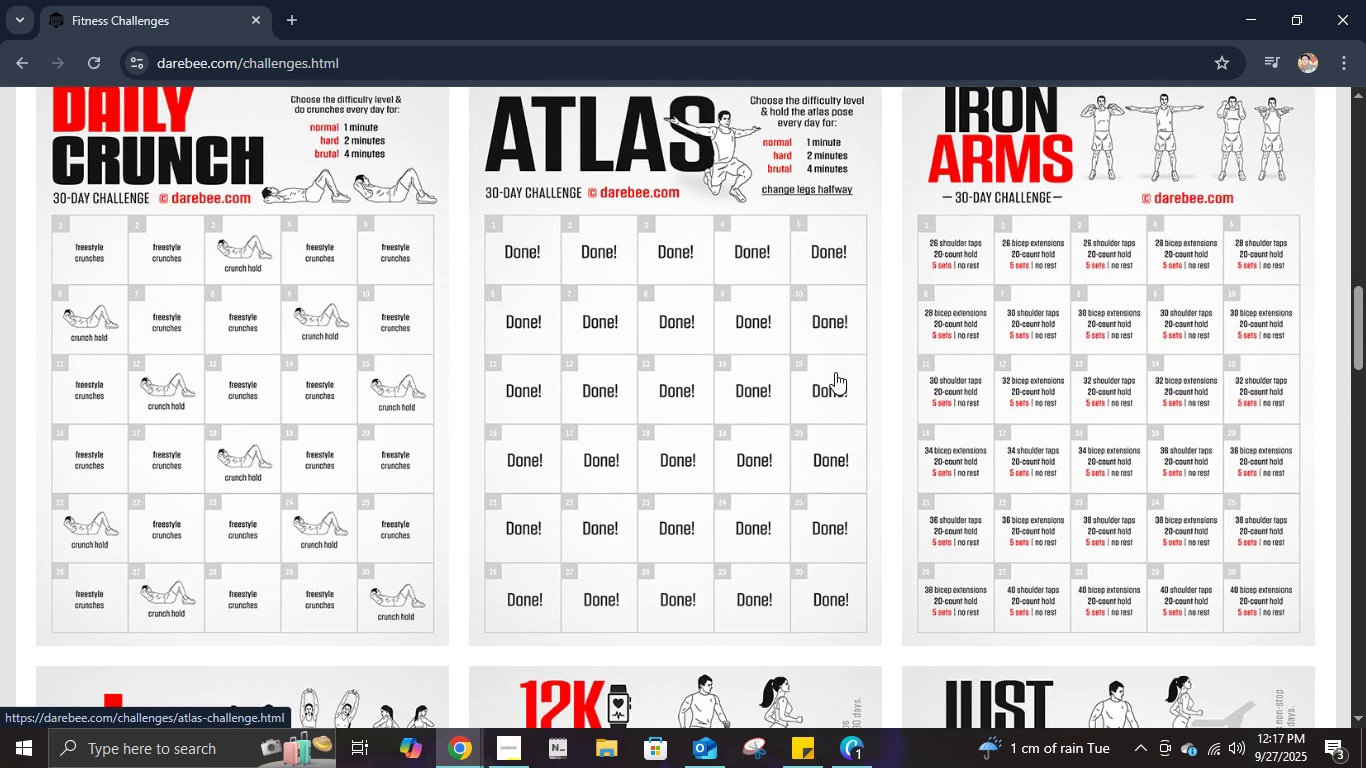 
scroll: coordinate [835, 372], scroll_direction: up, amount: 15.0
 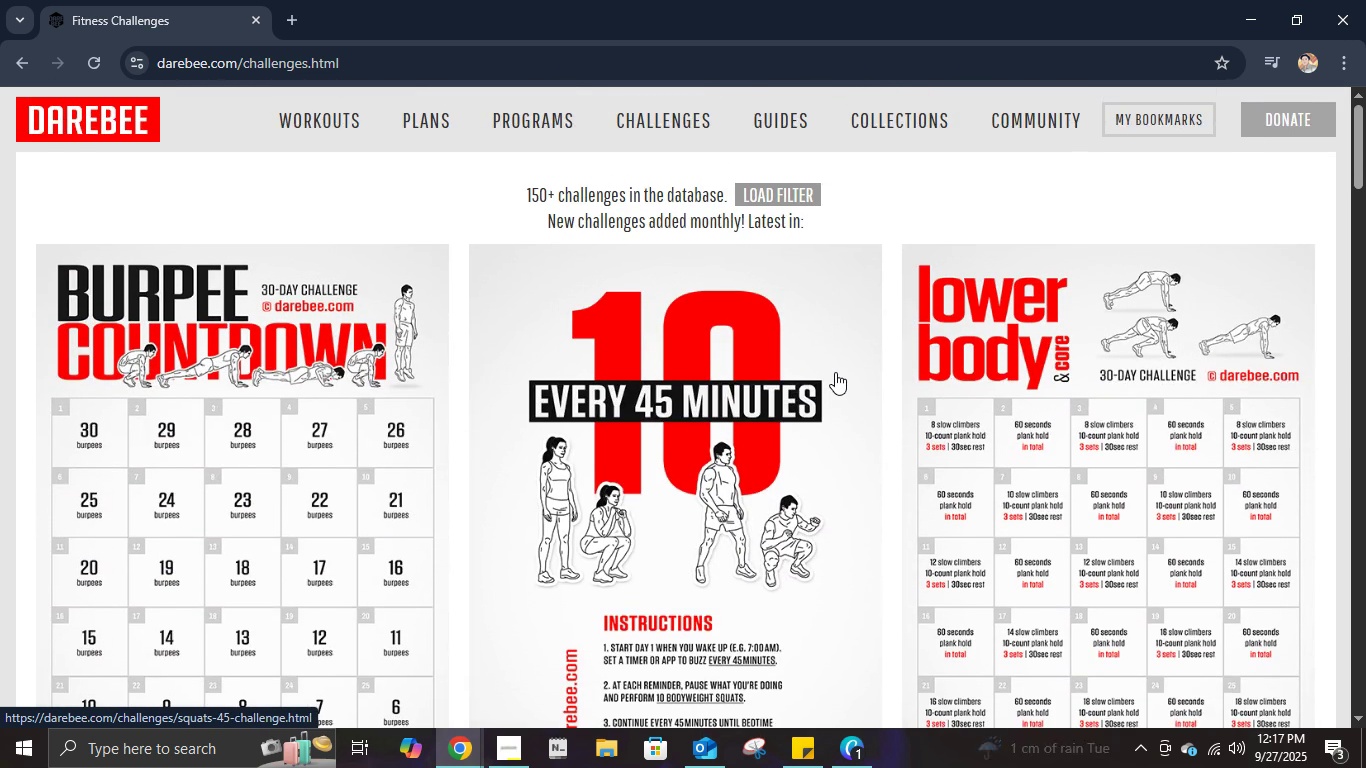 
scroll: coordinate [835, 372], scroll_direction: down, amount: 1.0
 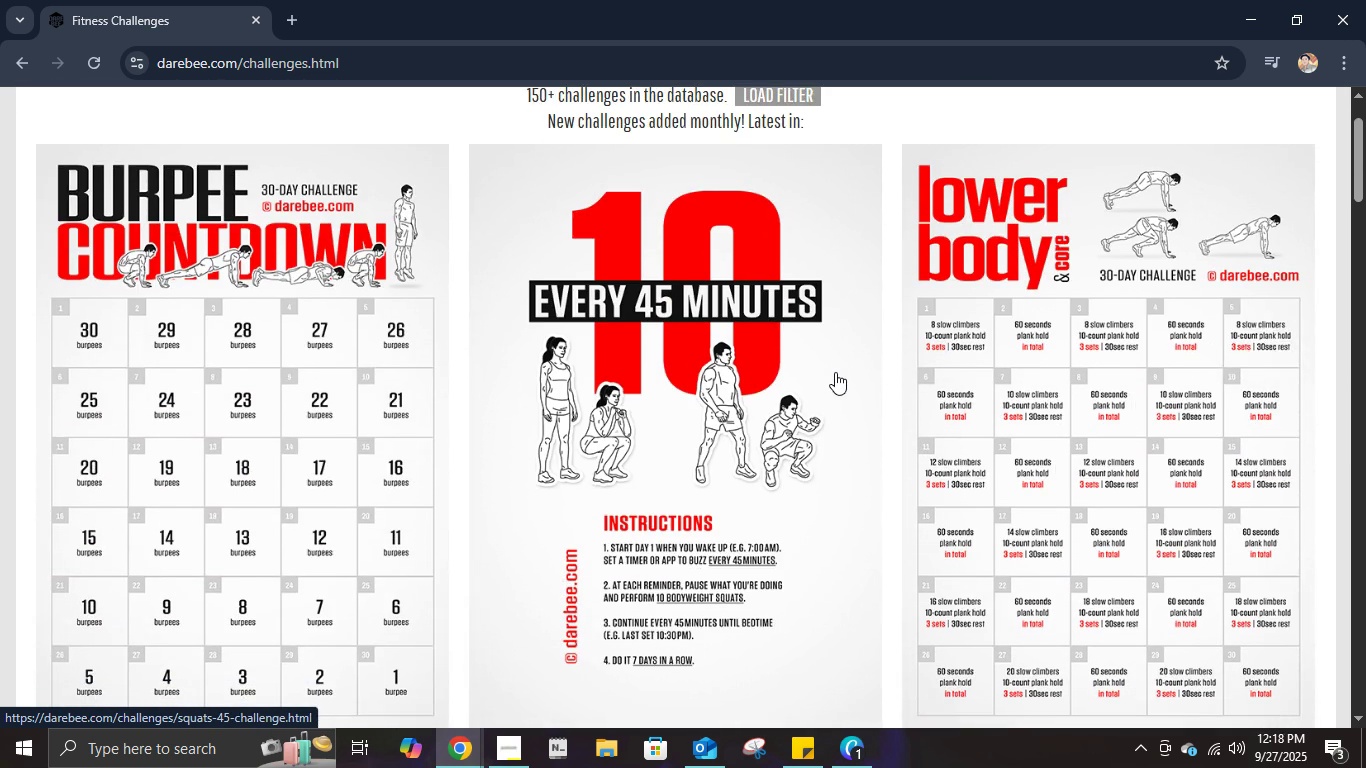 
scroll: coordinate [860, 342], scroll_direction: none, amount: 0.0
 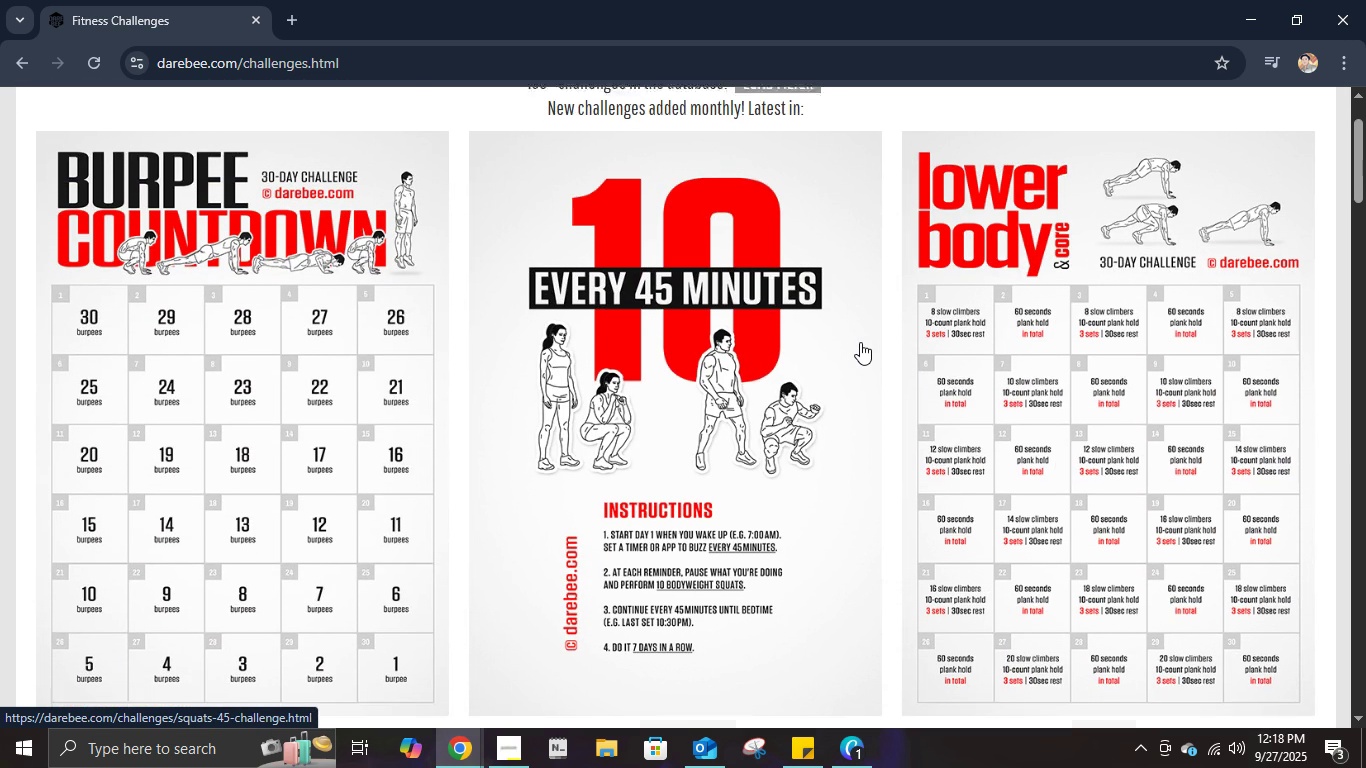 
scroll: coordinate [860, 342], scroll_direction: down, amount: 1.0
 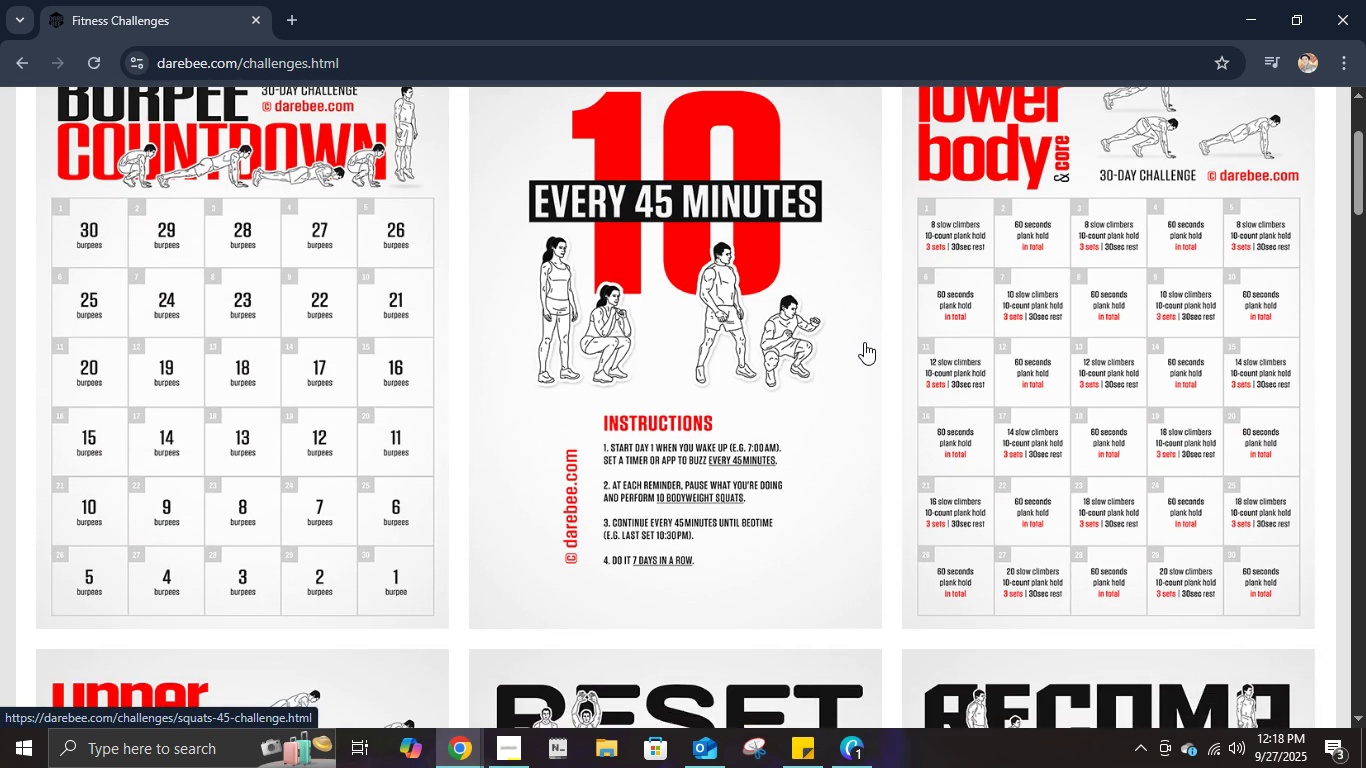 
scroll: coordinate [873, 343], scroll_direction: up, amount: 2.0
 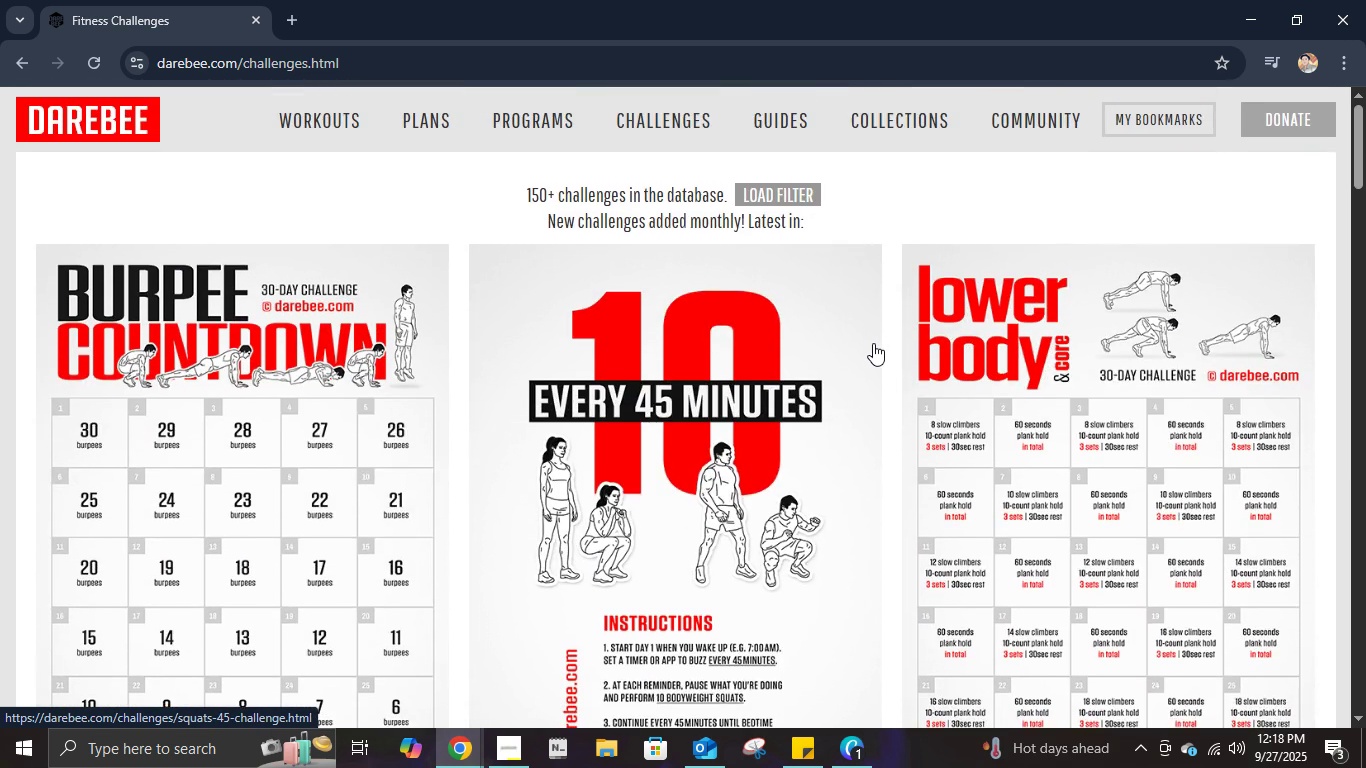 
scroll: coordinate [873, 343], scroll_direction: down, amount: 3.0
 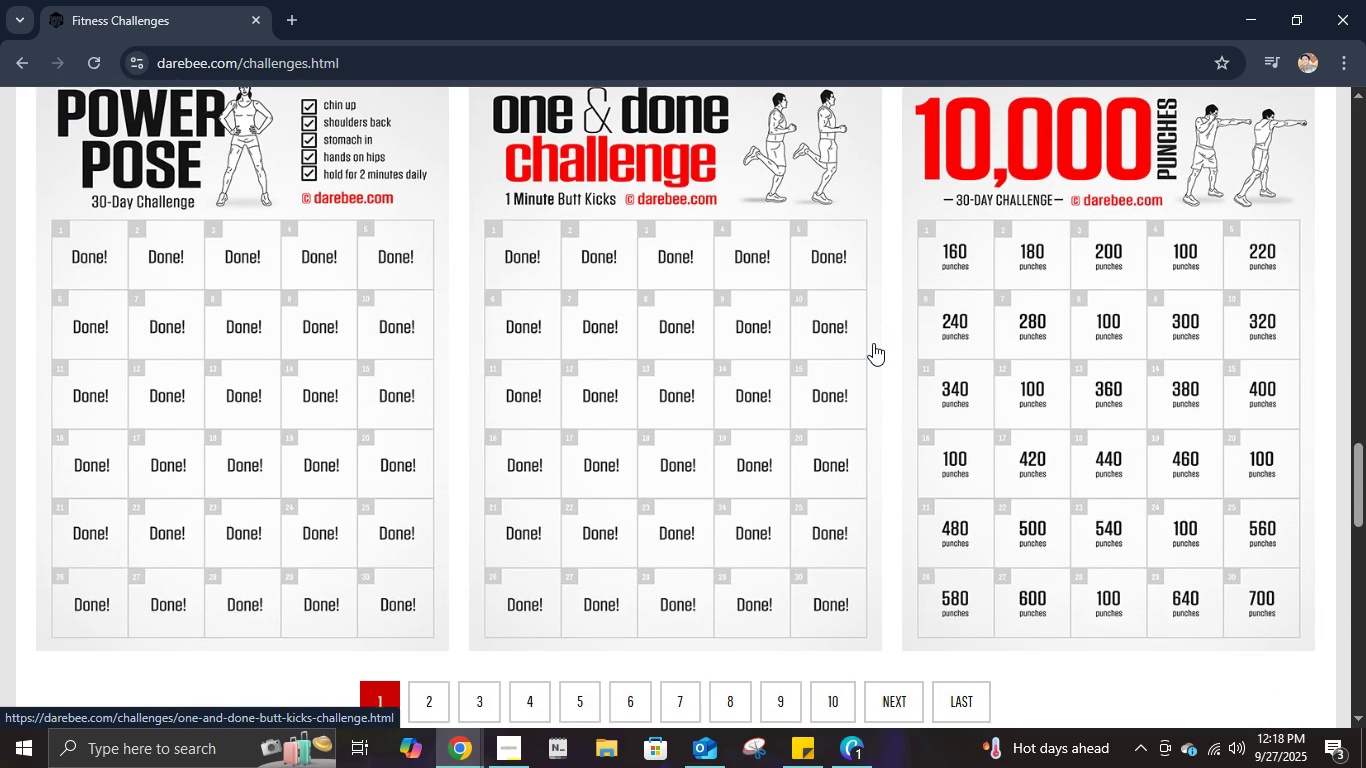 
scroll: coordinate [873, 343], scroll_direction: up, amount: 2.0
 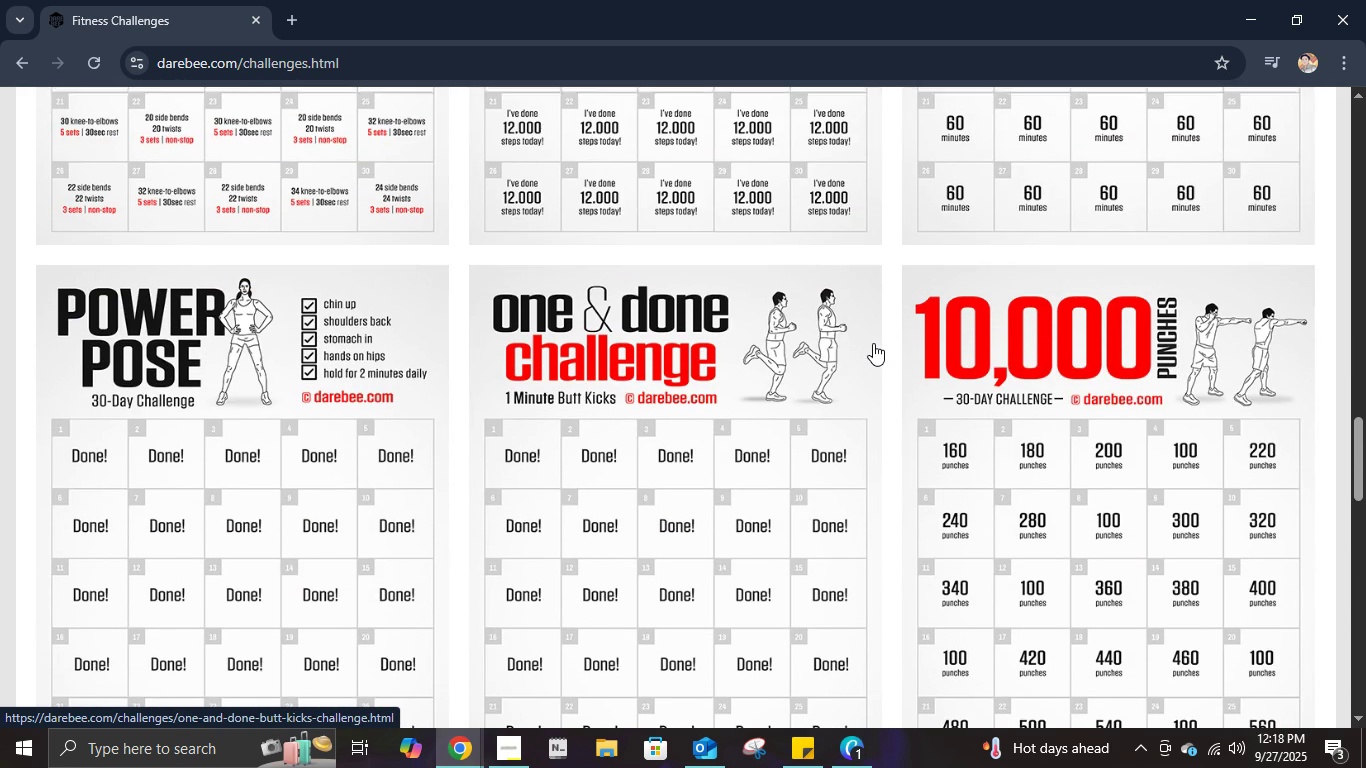 
scroll: coordinate [718, 334], scroll_direction: down, amount: 9.0
 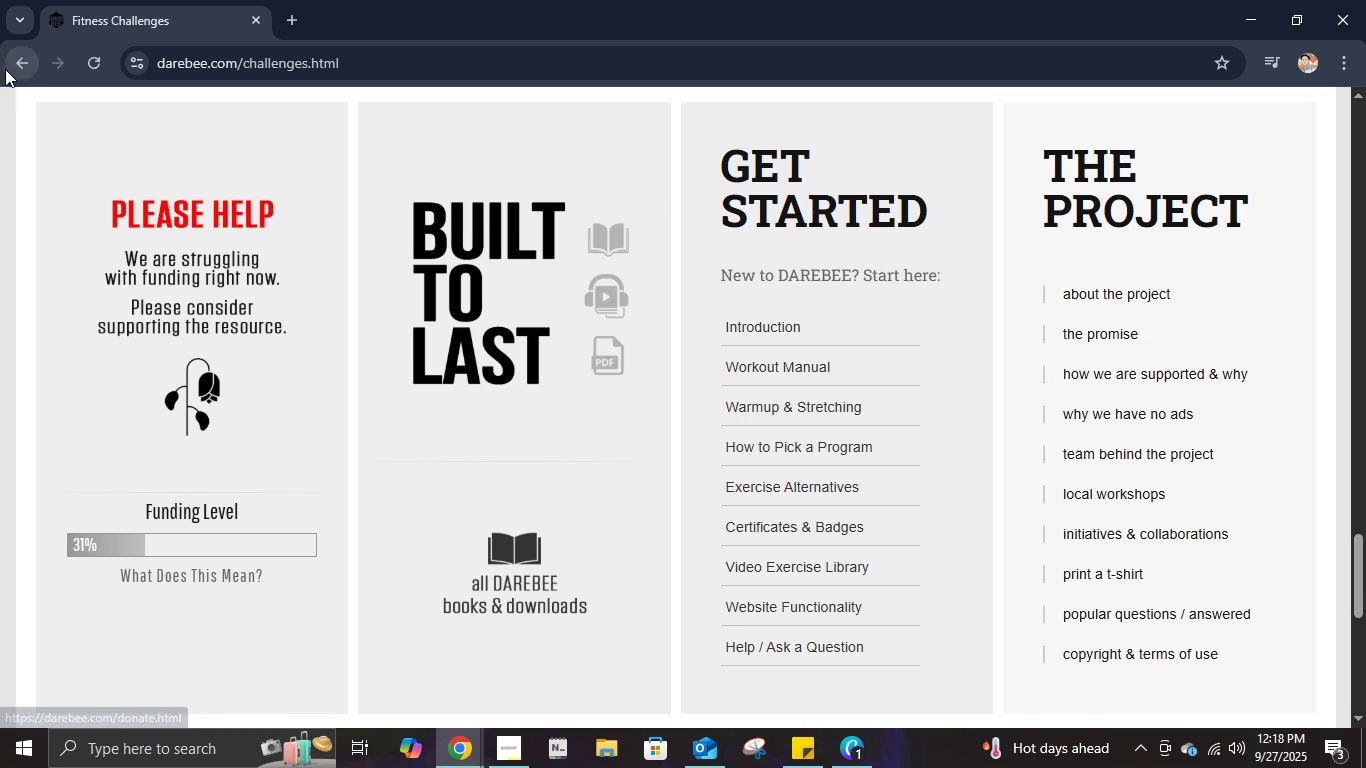 
left_click([10, 65])
 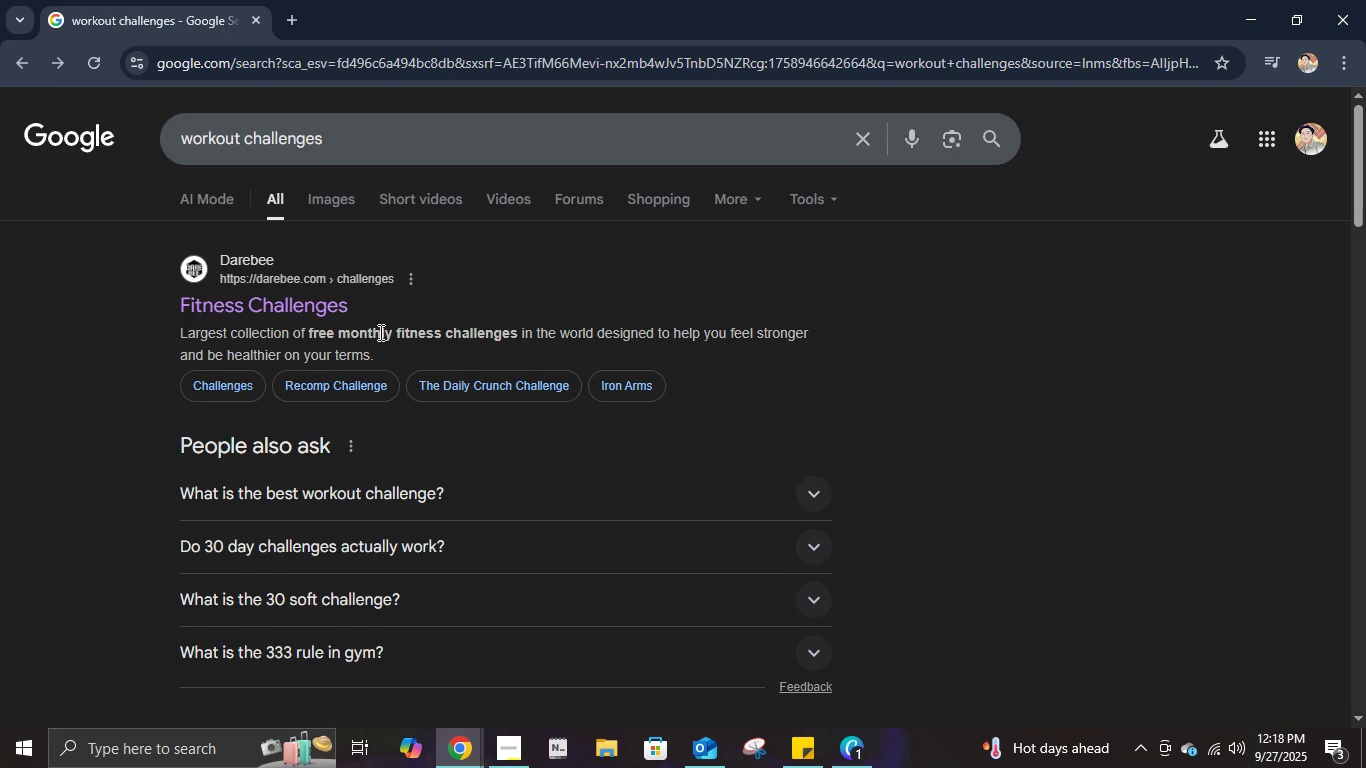 
scroll: coordinate [466, 391], scroll_direction: down, amount: 14.0
 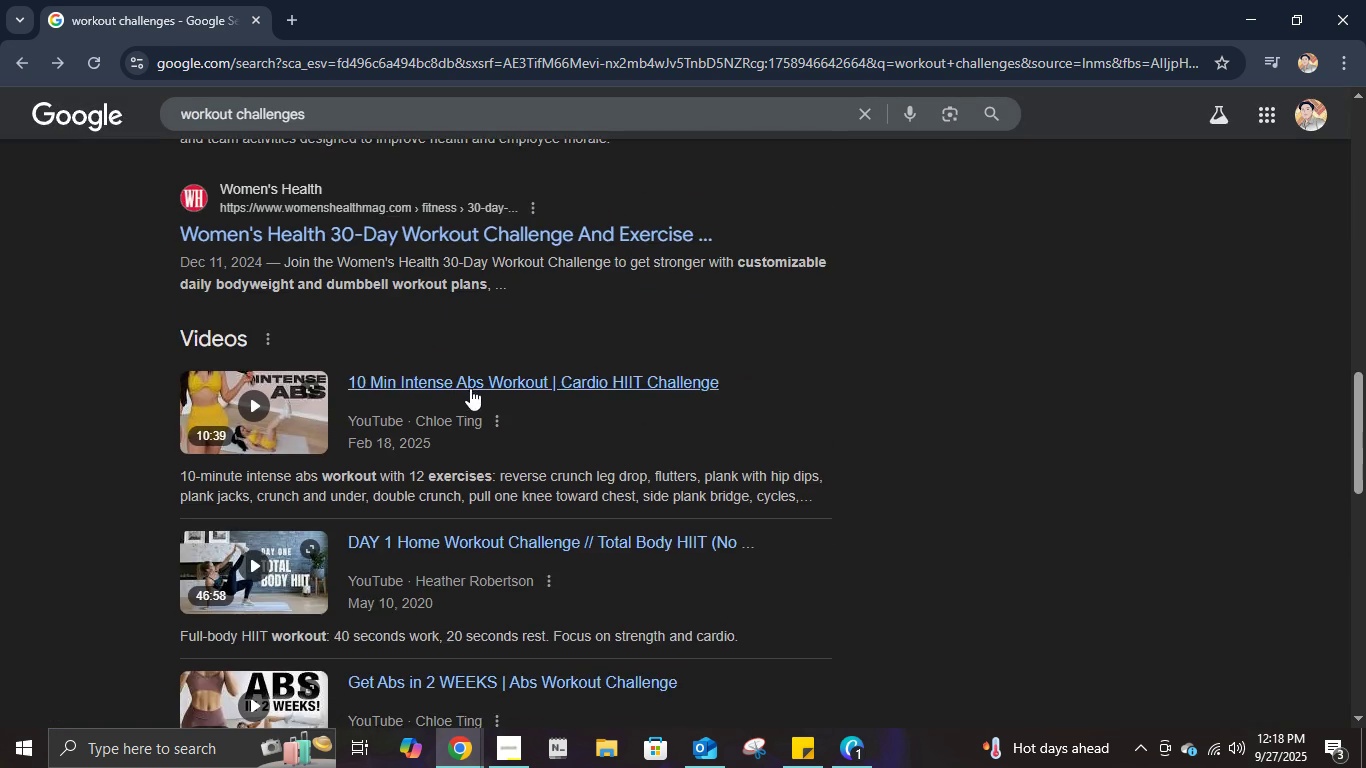 
scroll: coordinate [470, 388], scroll_direction: up, amount: 3.0
 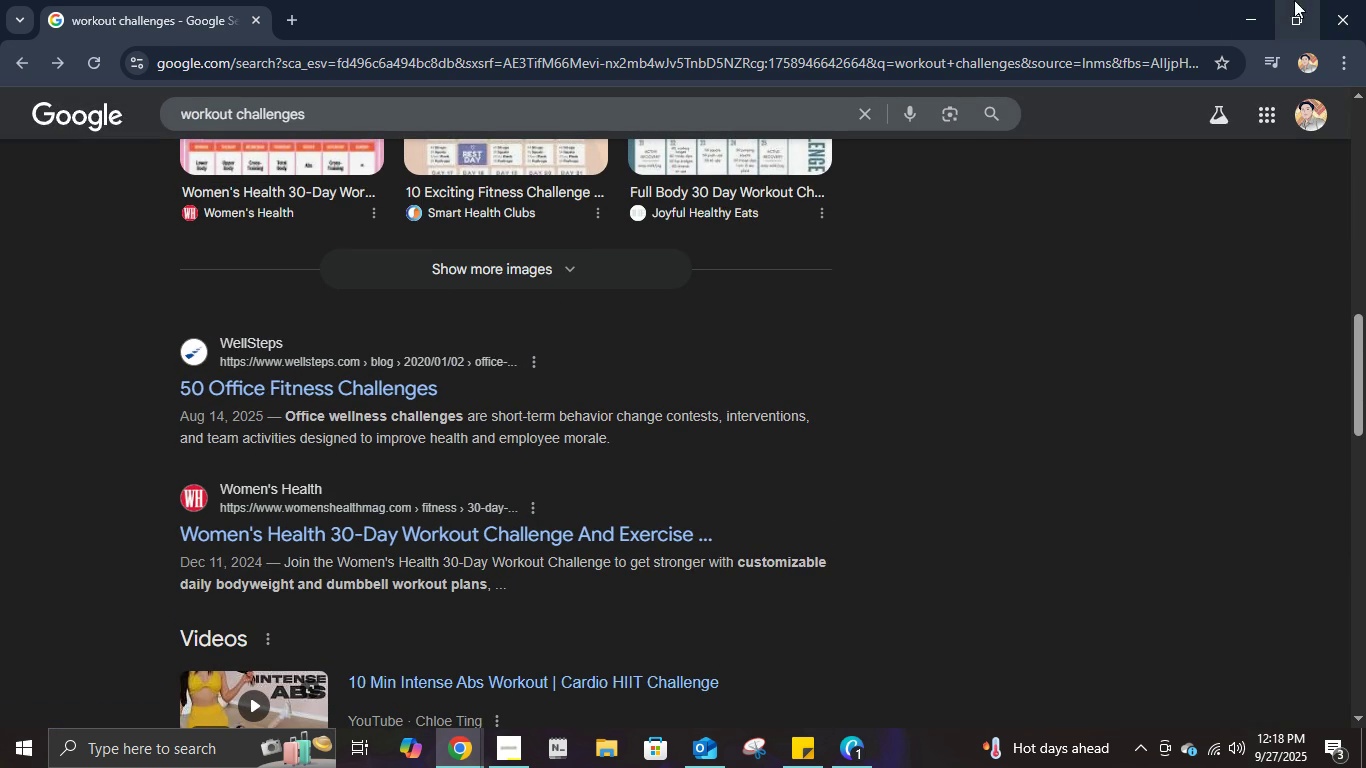 
left_click([1223, 0])
 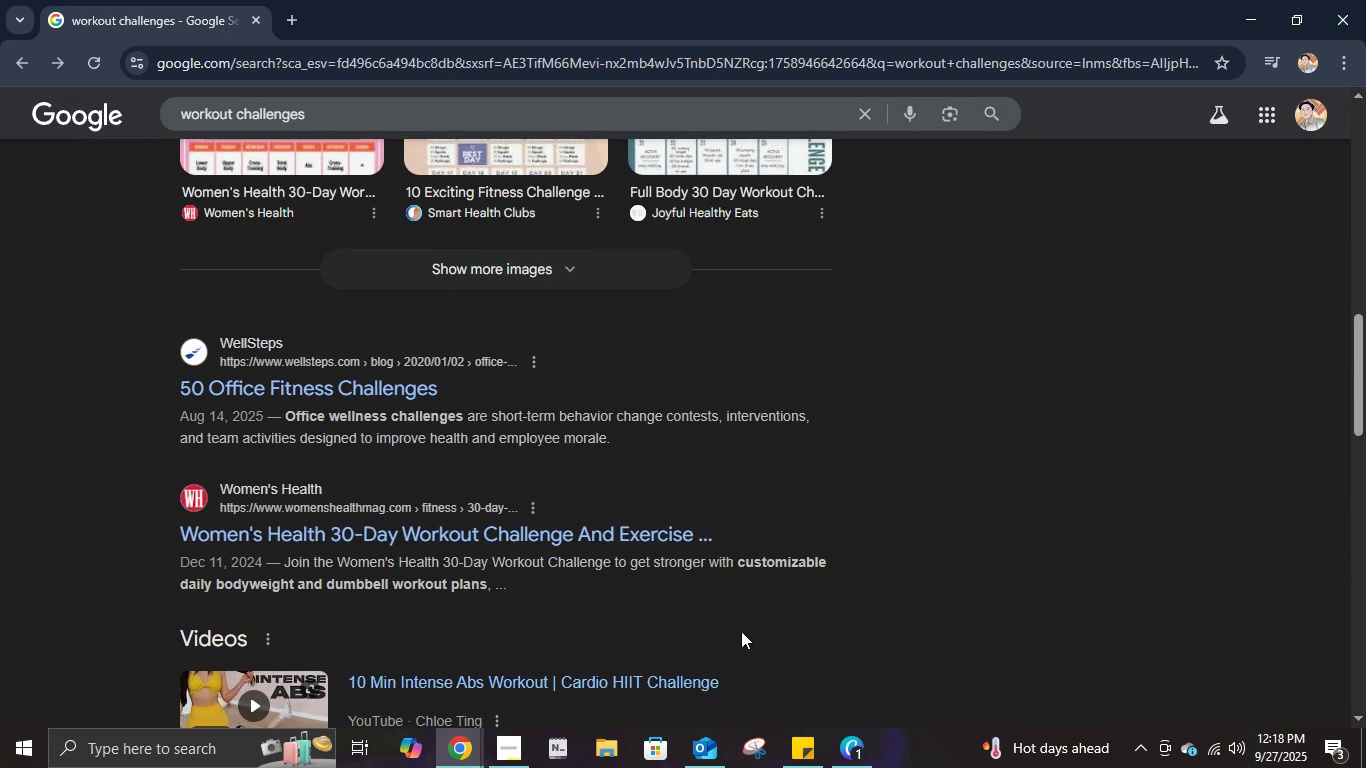 
scroll: coordinate [748, 619], scroll_direction: down, amount: 11.0
 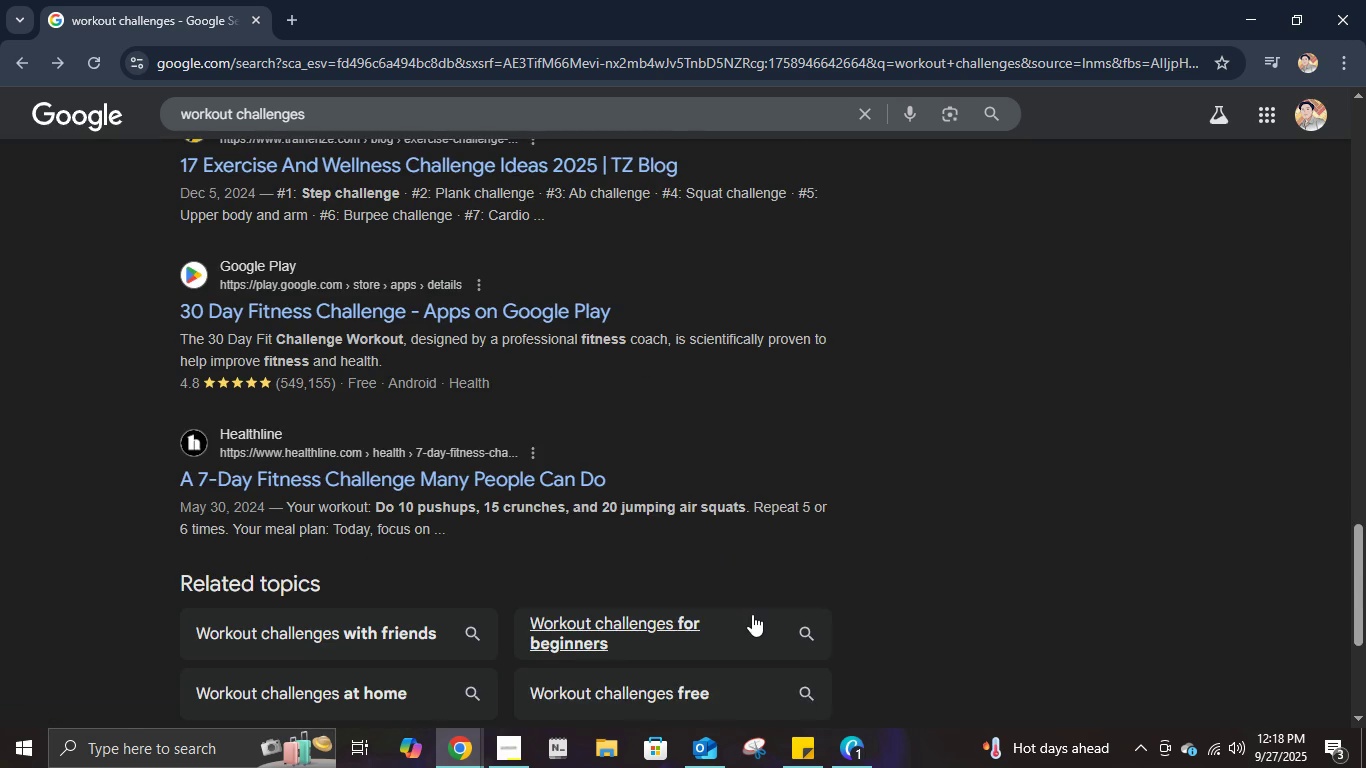 
scroll: coordinate [595, 401], scroll_direction: up, amount: 18.0